 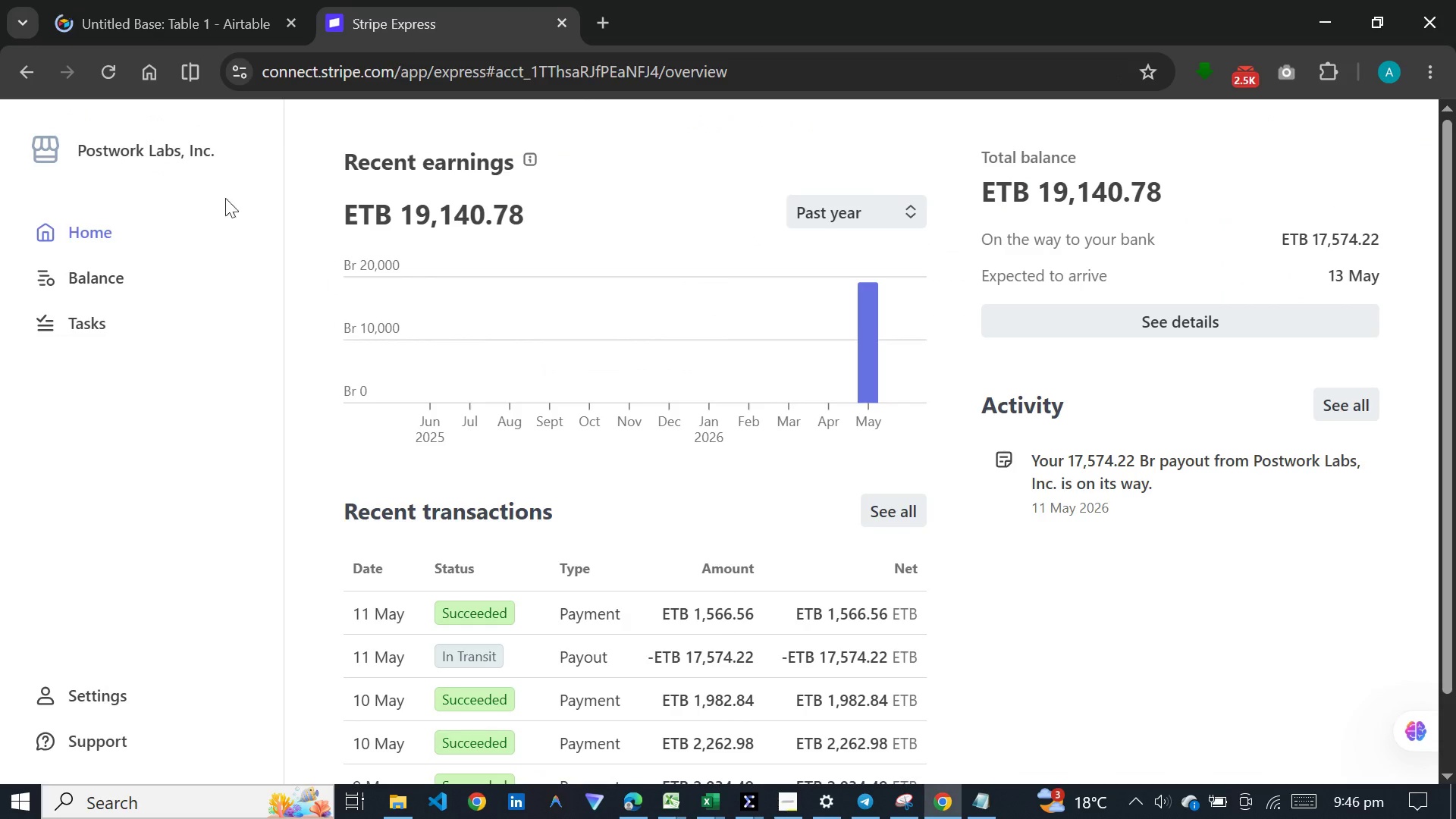 
left_click([115, 80])
 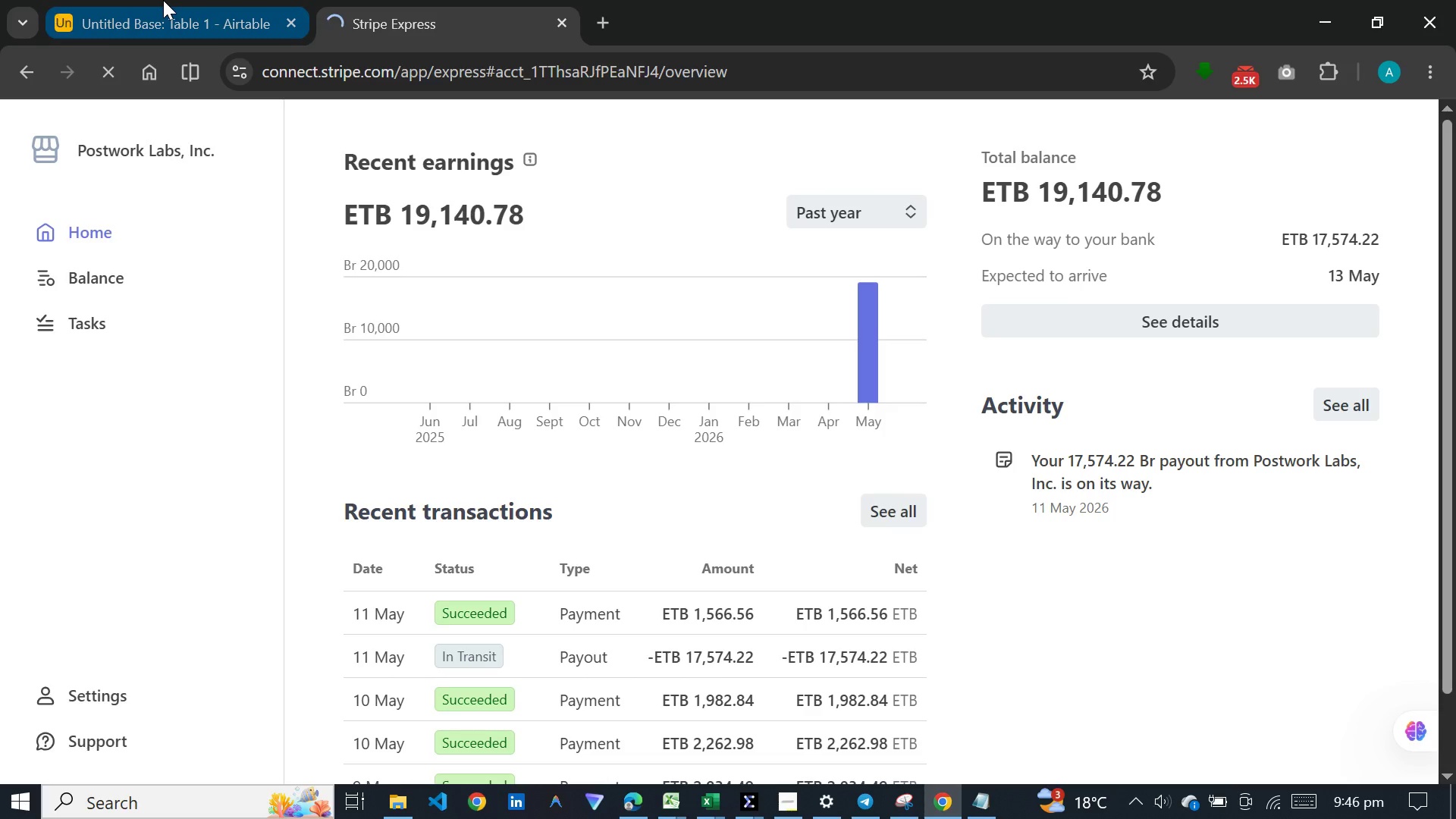 
left_click([163, 0])
 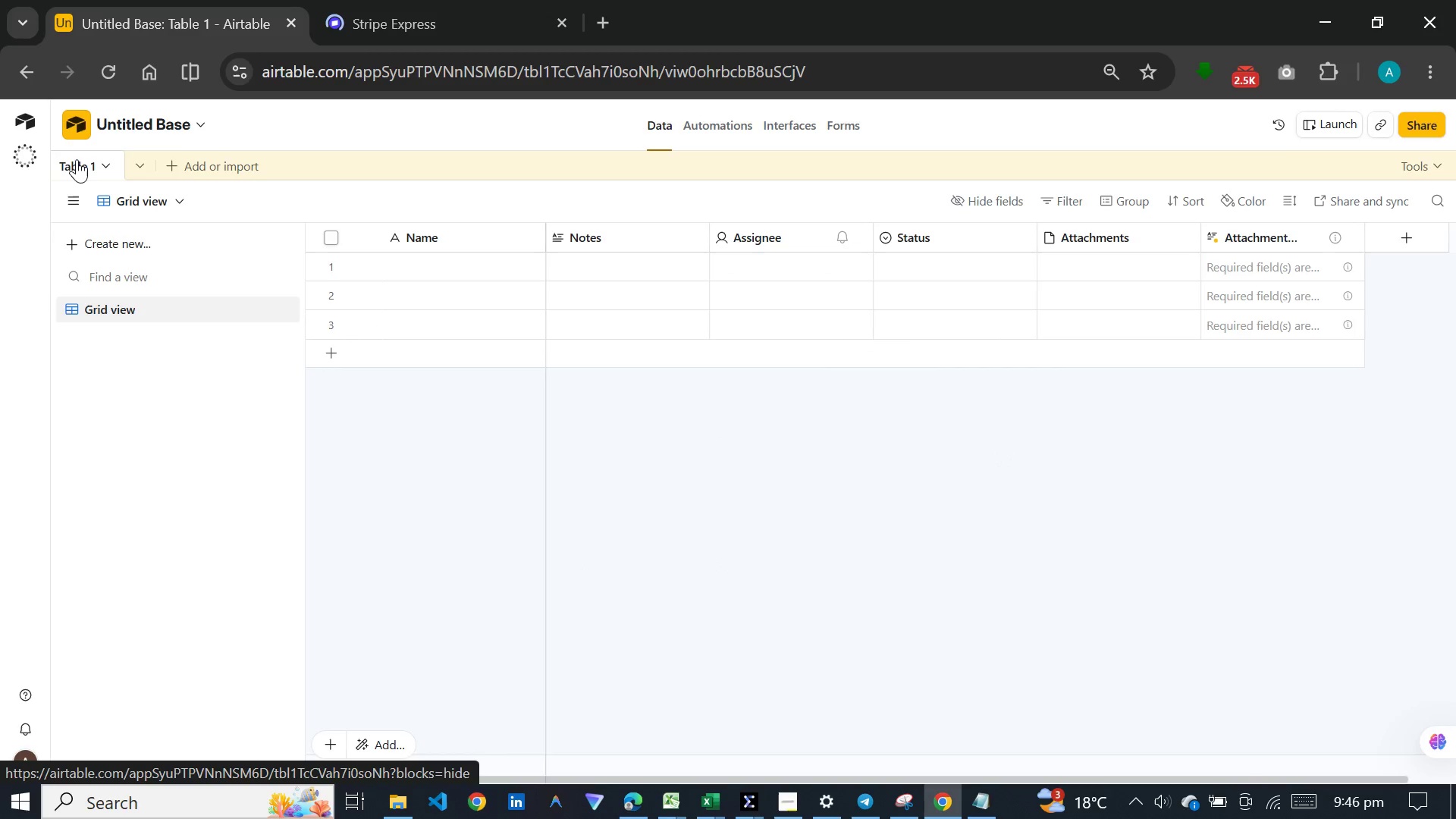 
wait(6.08)
 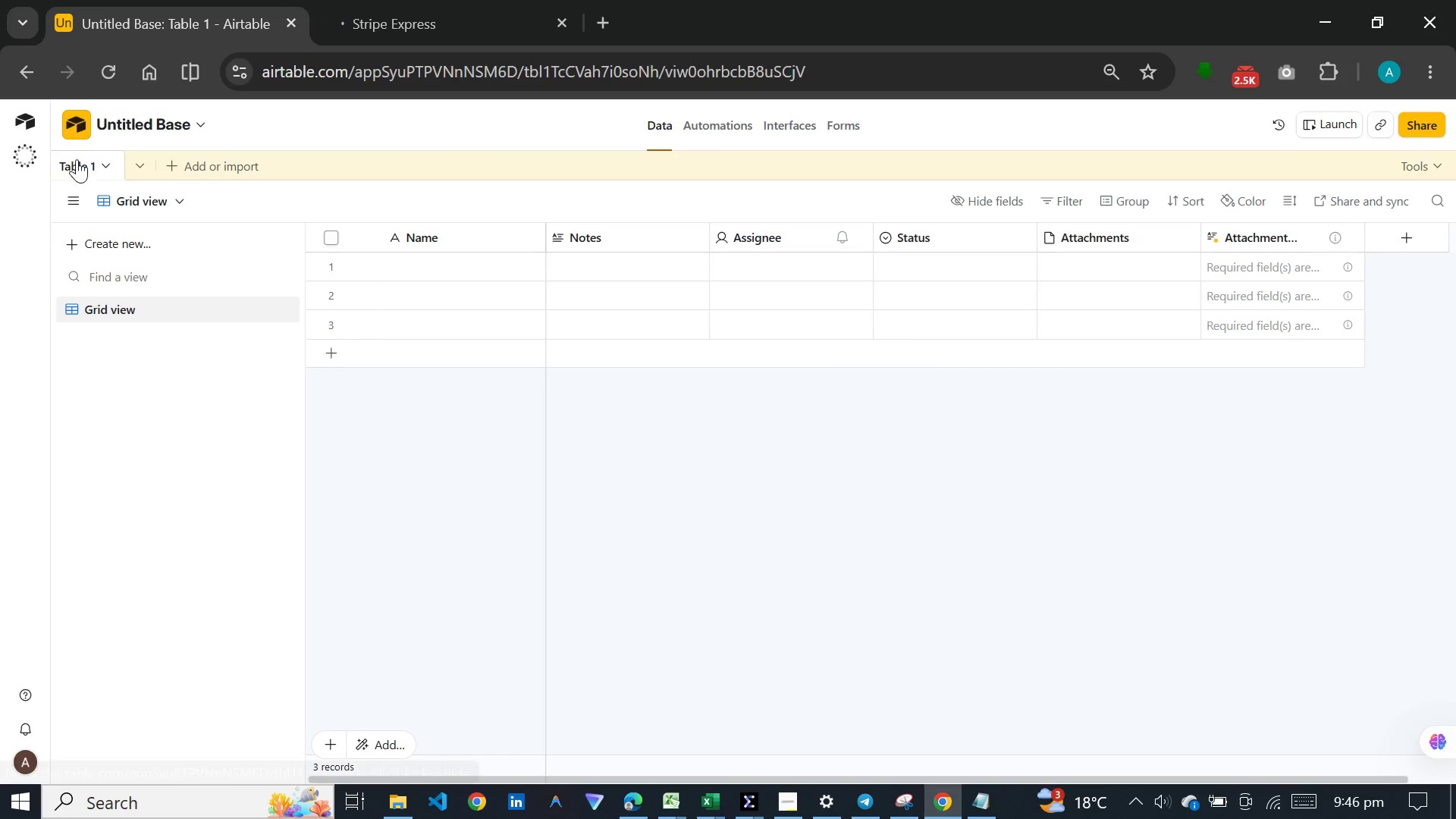 
double_click([77, 159])
 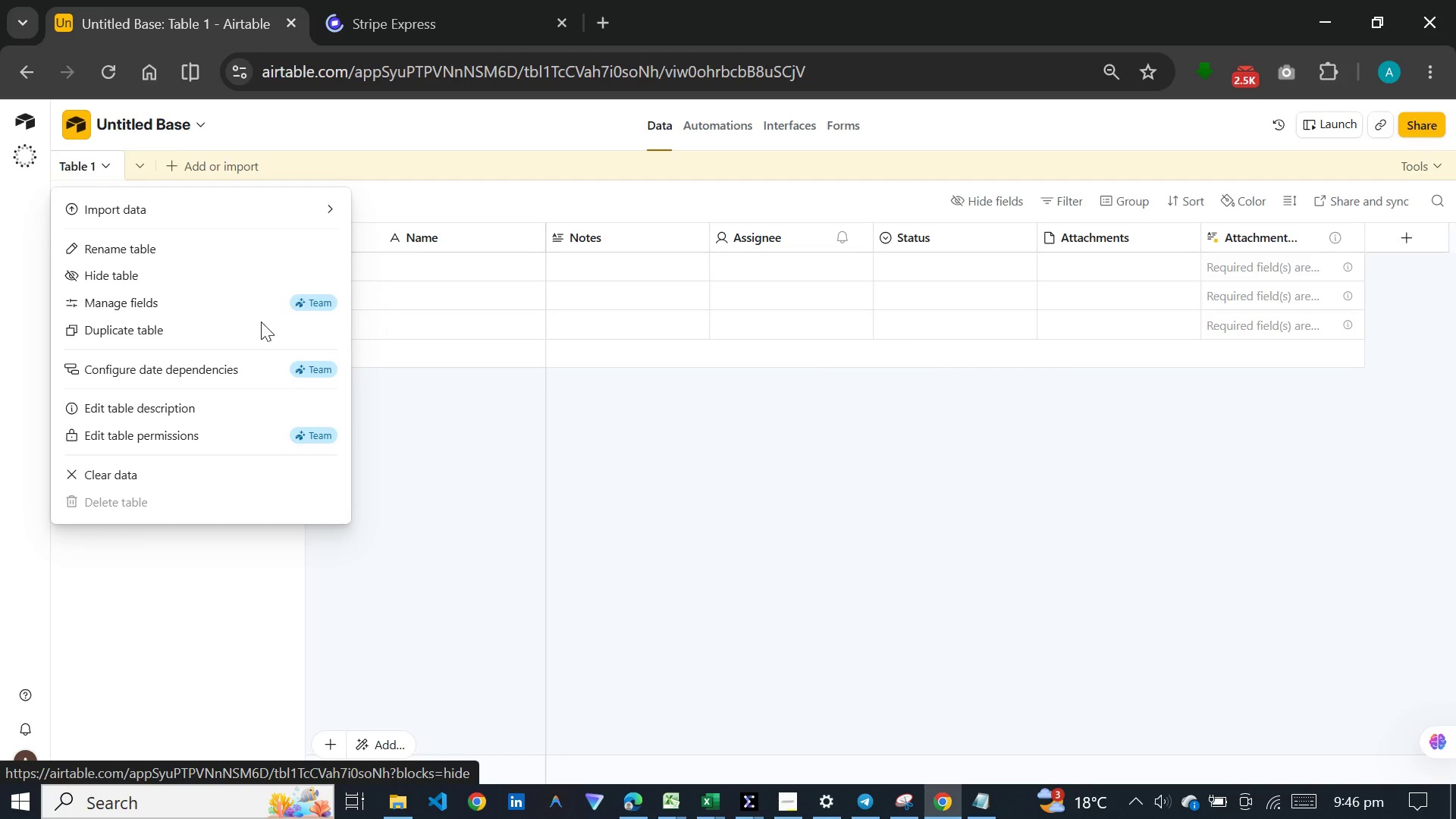 
left_click([536, 463])
 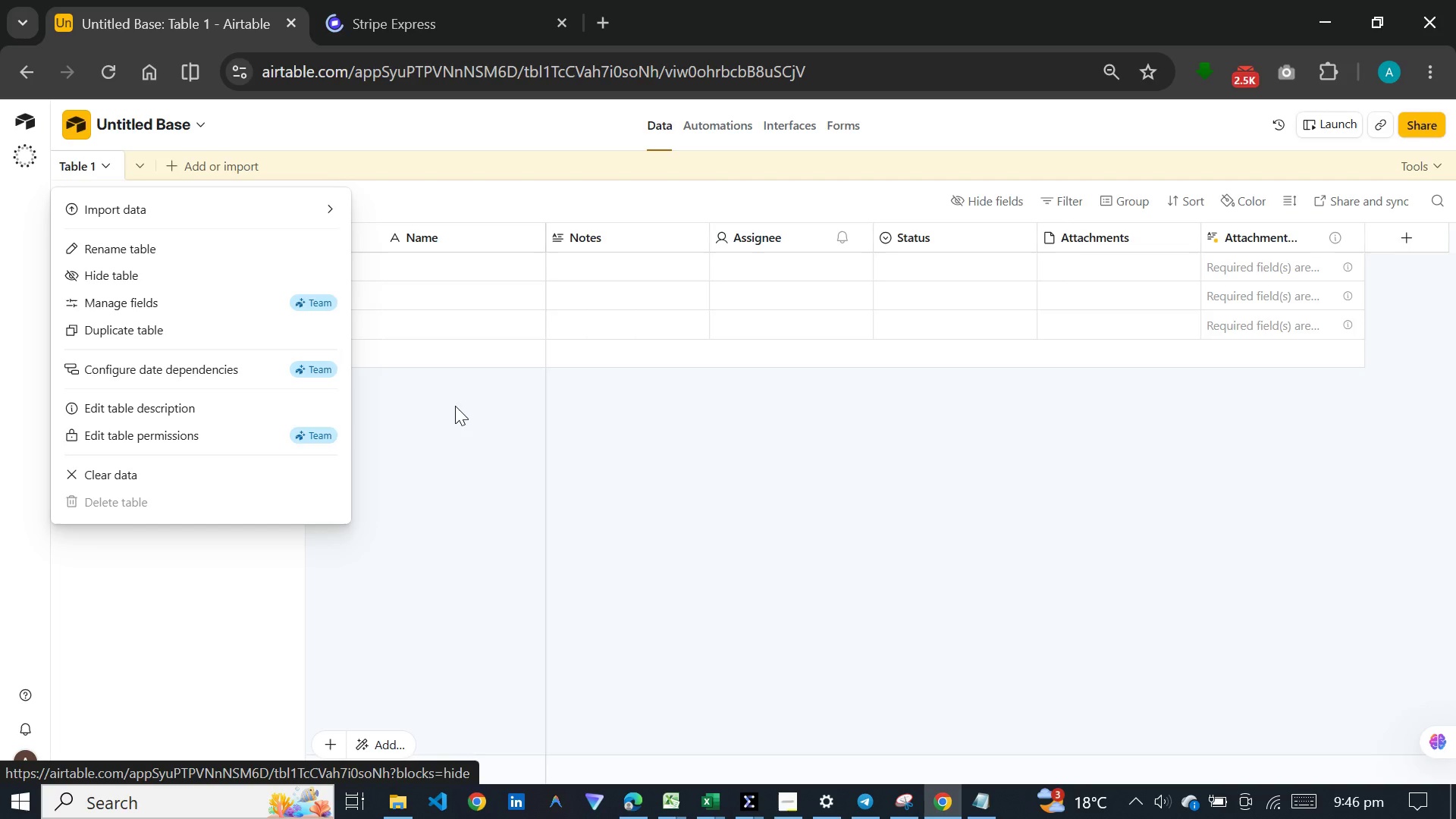 
left_click([455, 406])
 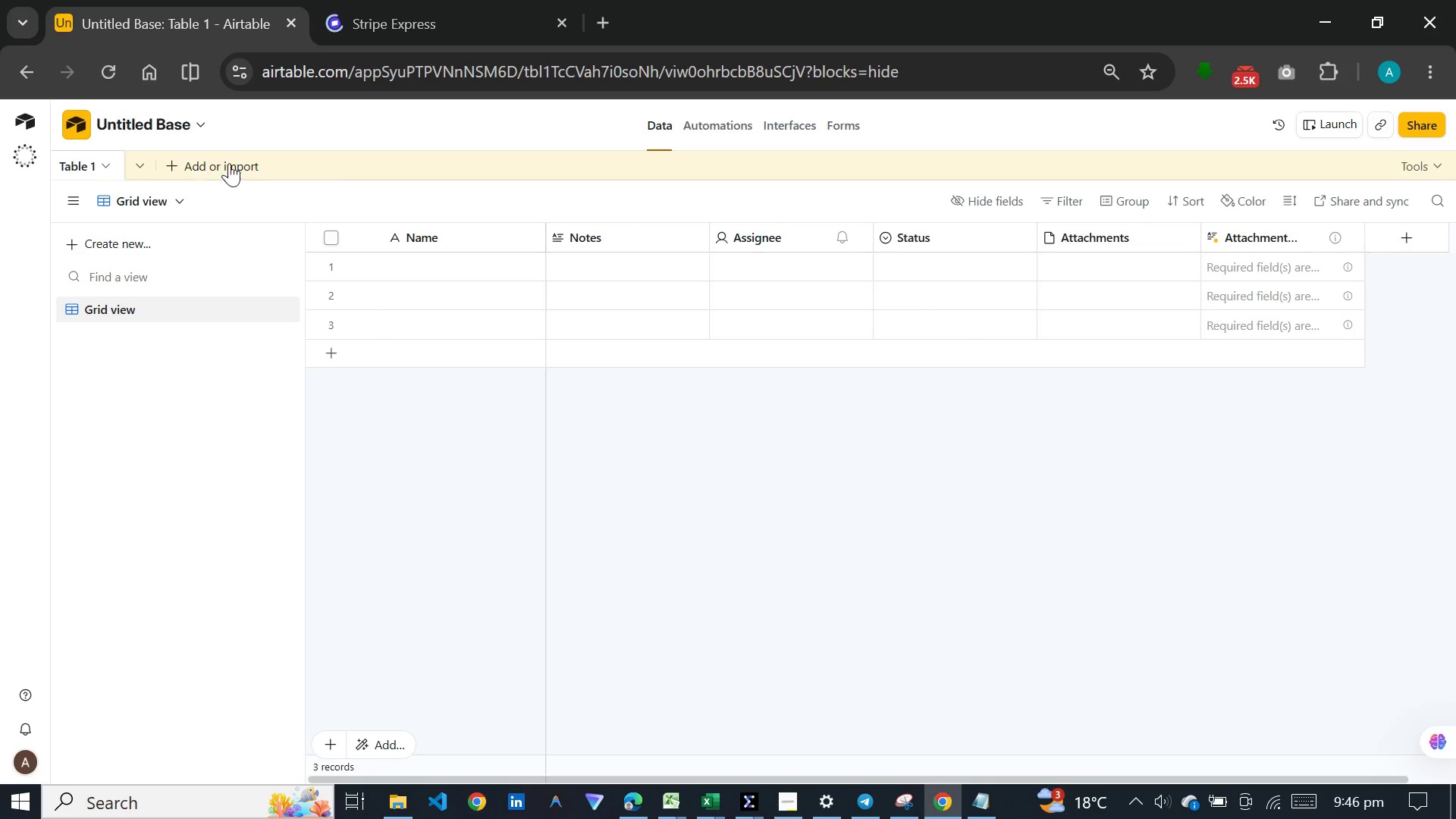 
mouse_move([544, 243])
 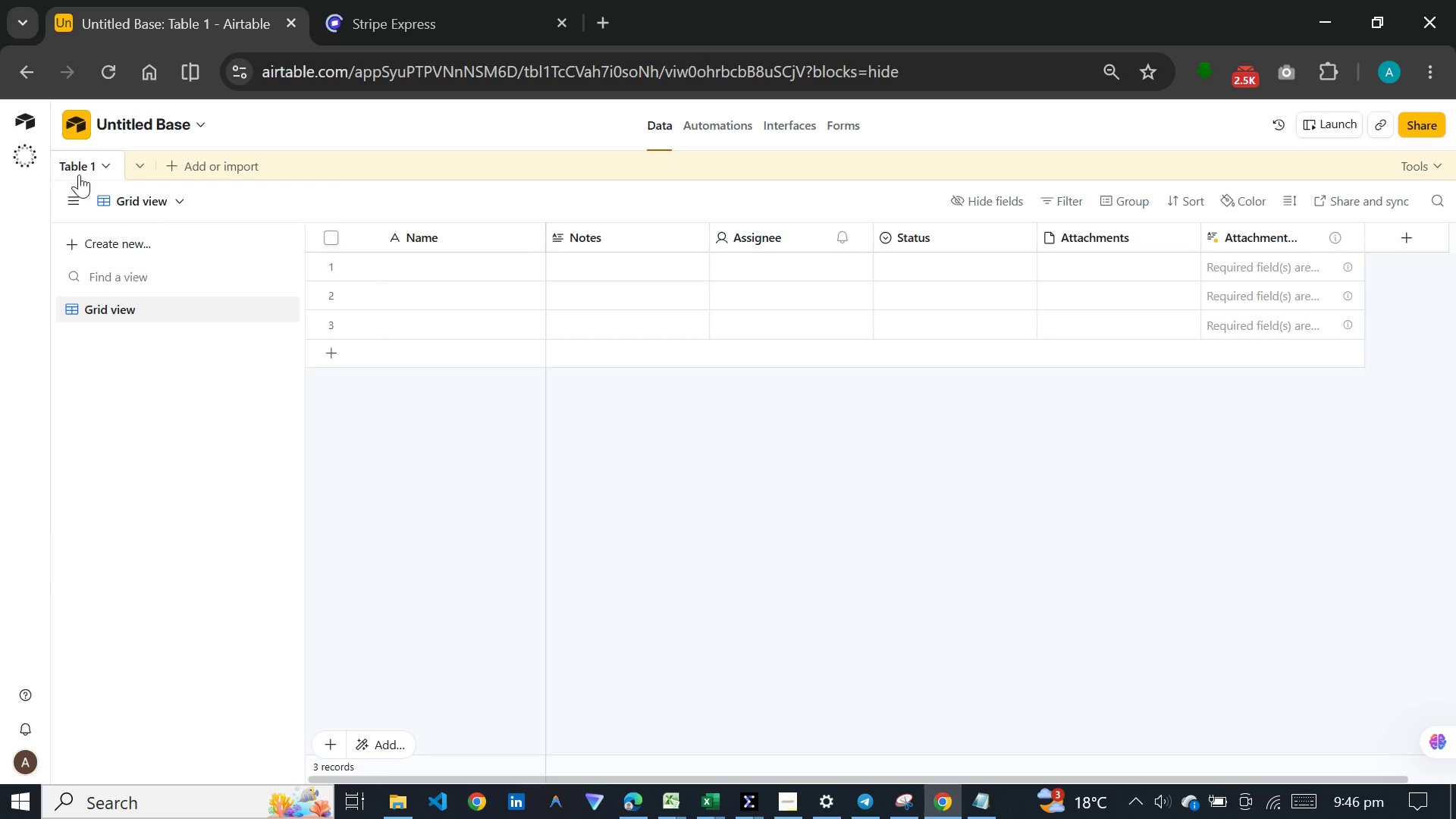 
mouse_move([80, 162])
 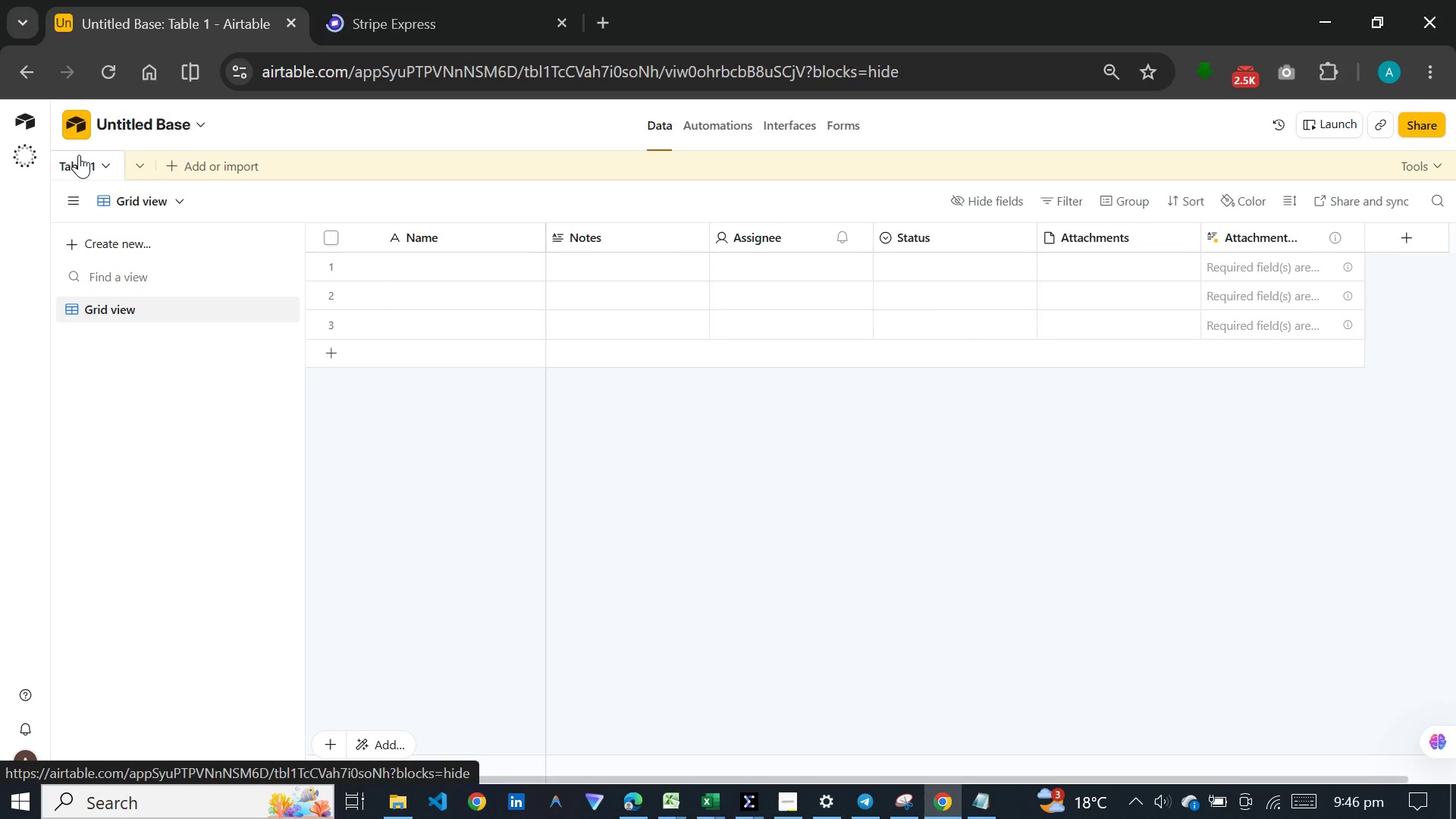 
wait(9.08)
 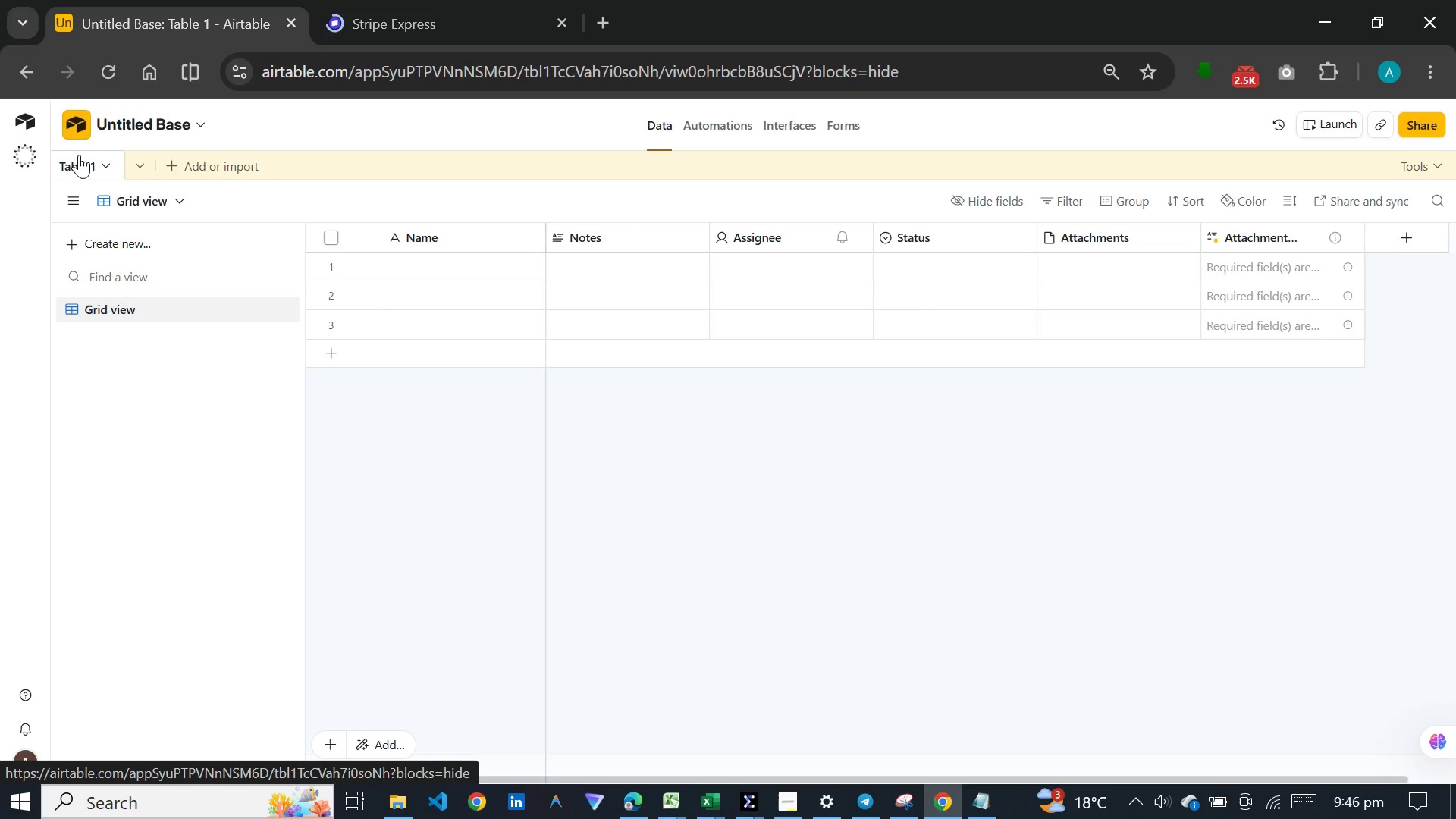 
double_click([79, 155])
 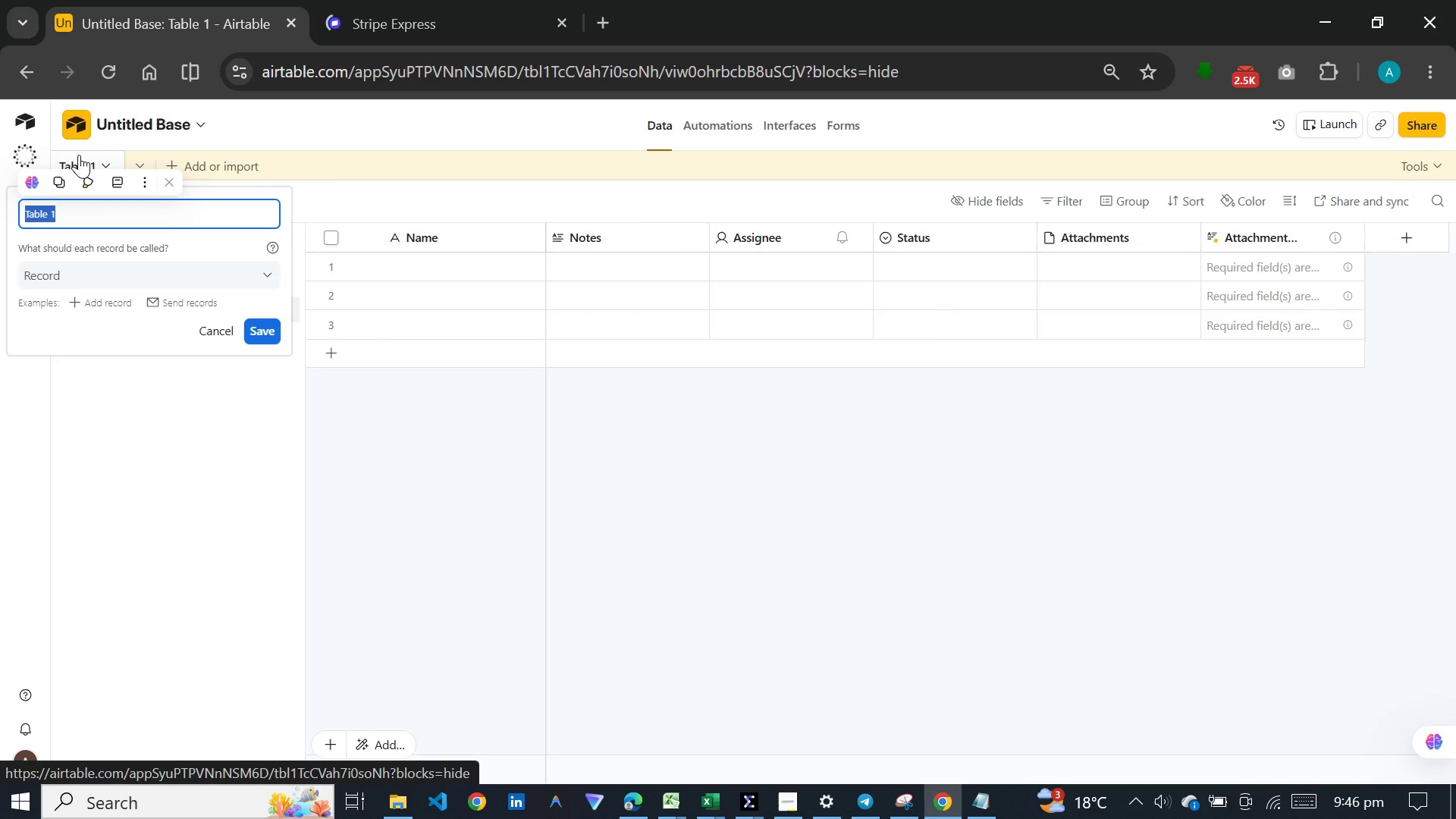 
type(Unit Categories)
 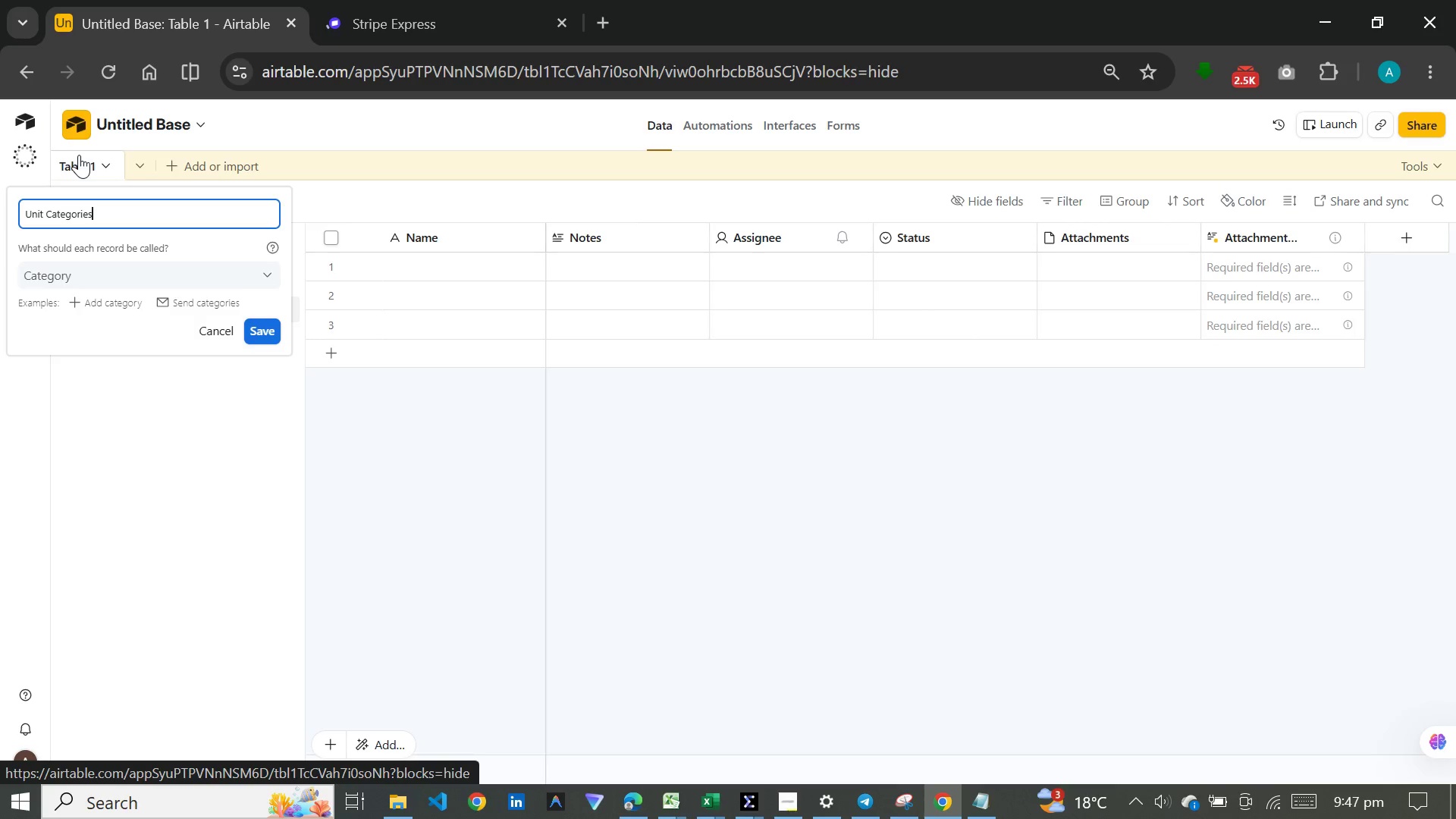 
key(Enter)
 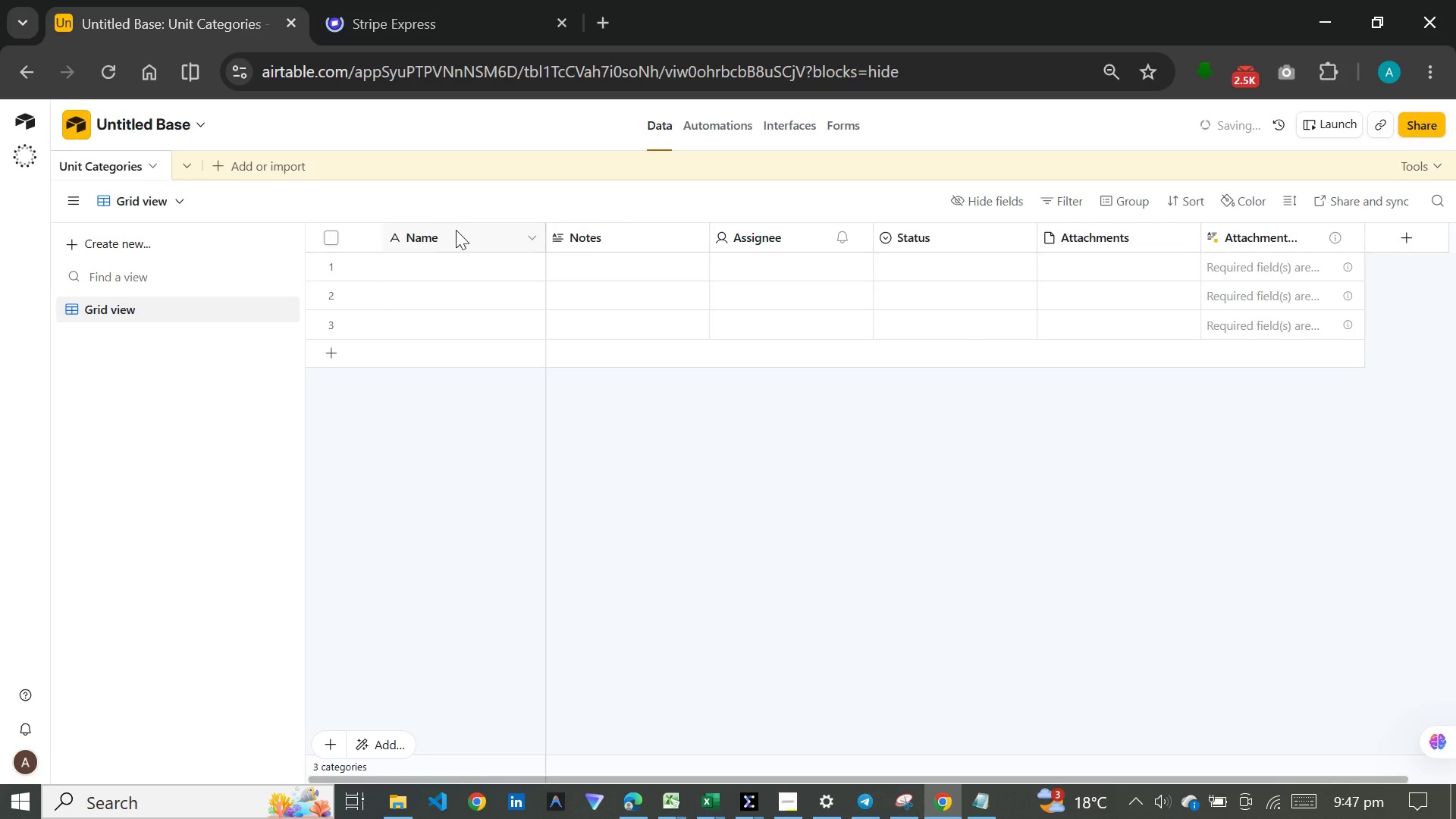 
left_click([457, 231])
 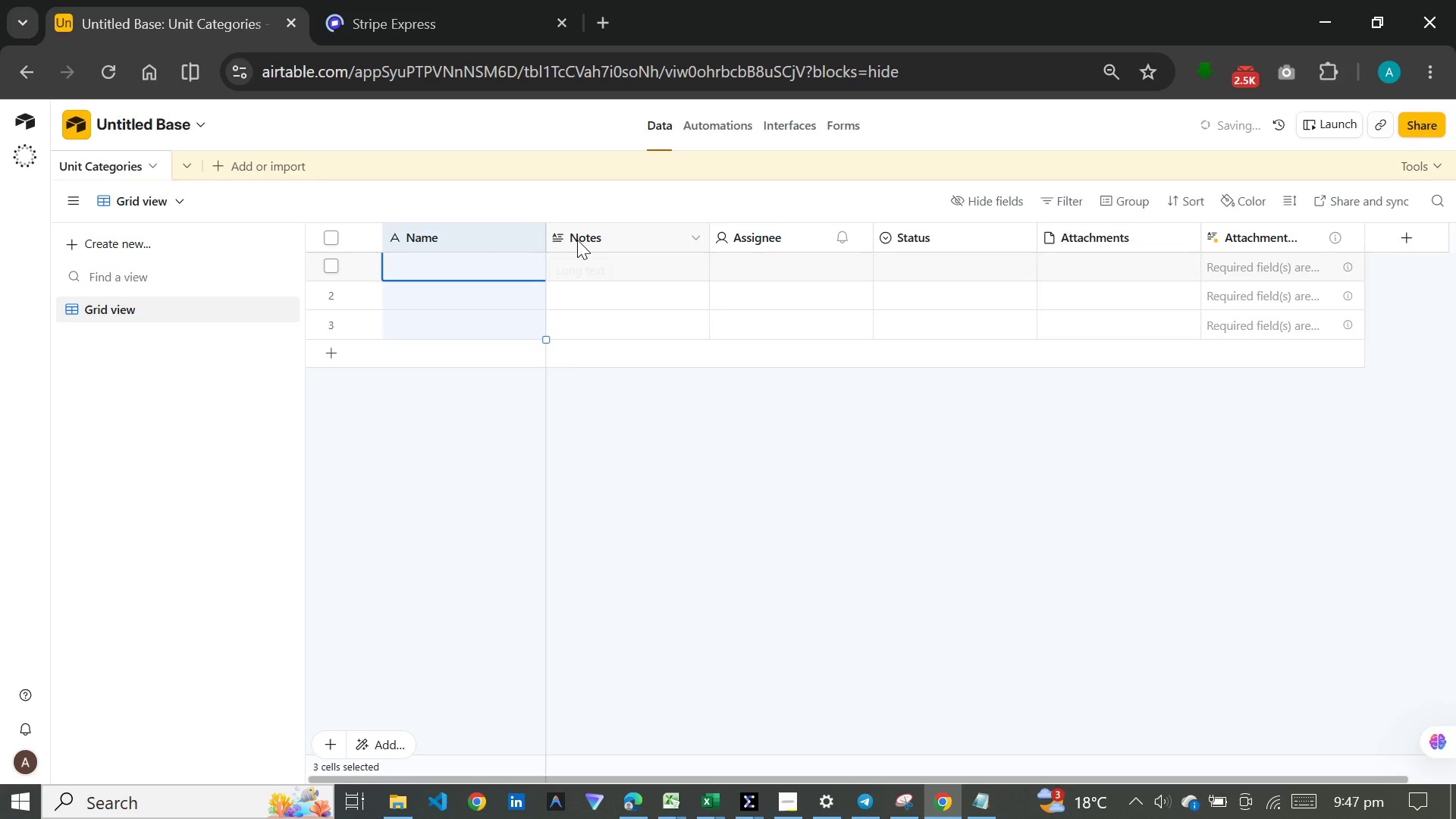 
left_click([579, 240])
 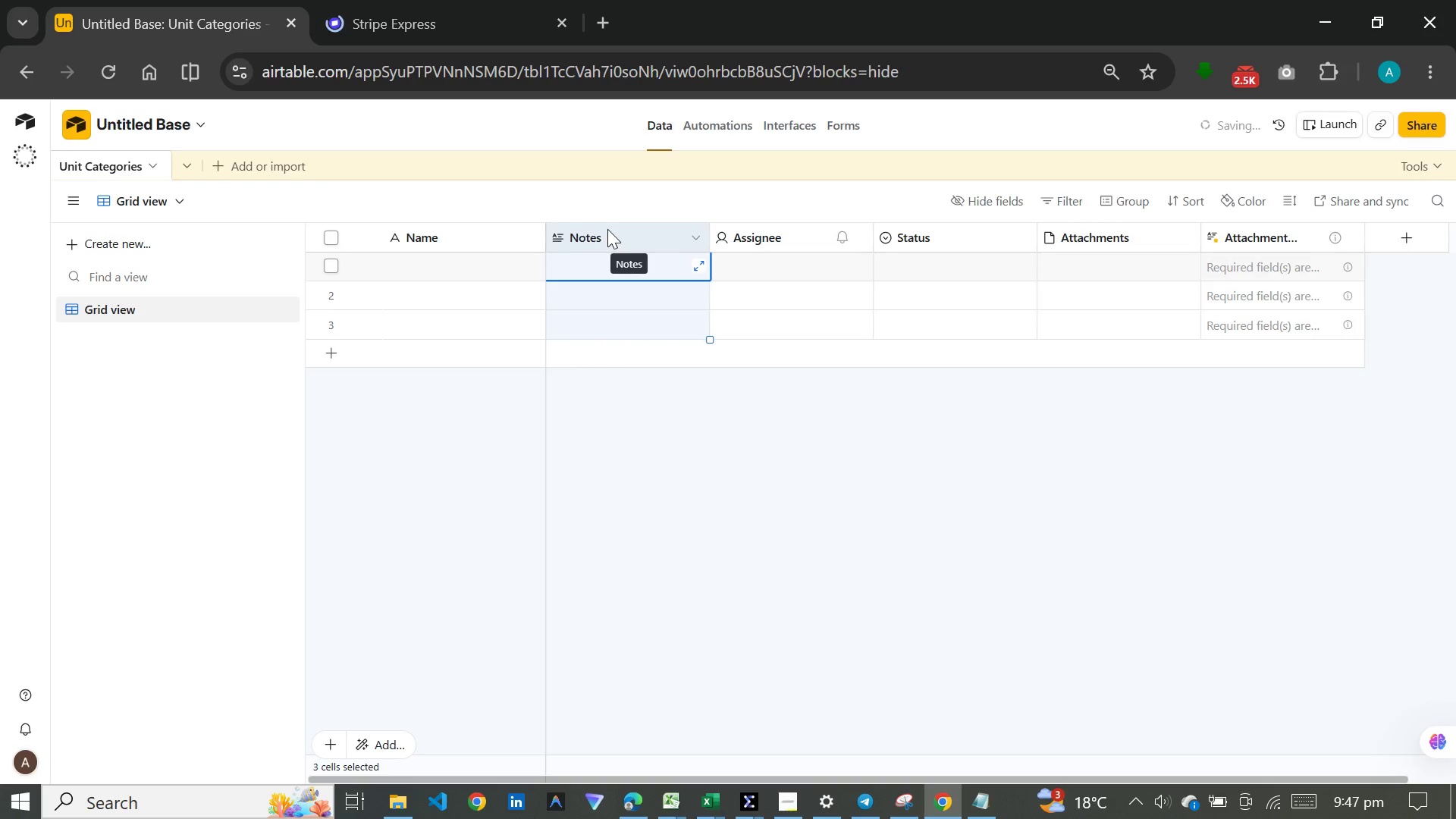 
hold_key(key=ControlLeft, duration=1.53)
left_click([753, 234])
 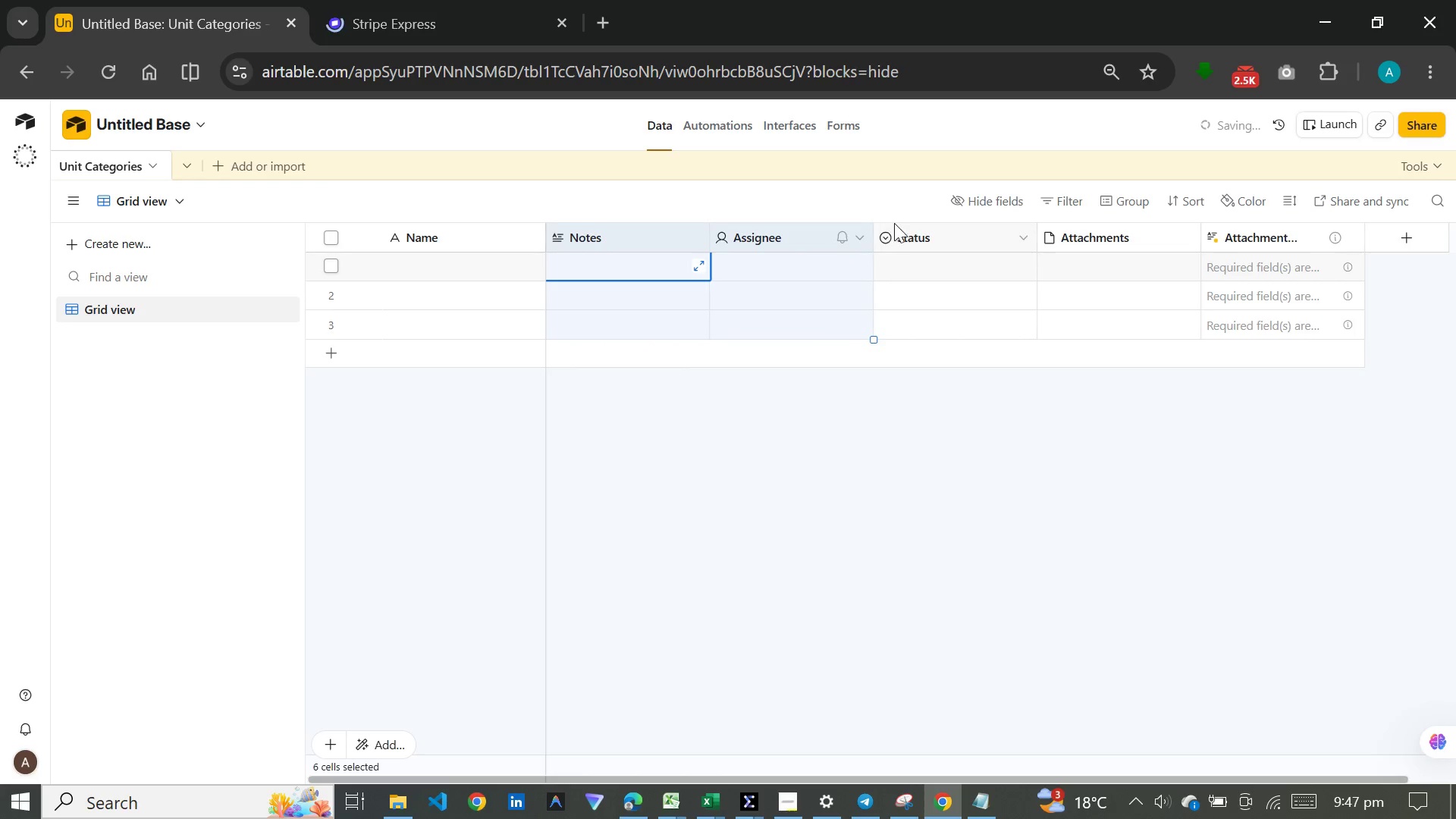 
hold_key(key=ControlLeft, duration=1.52)
left_click([915, 224])
 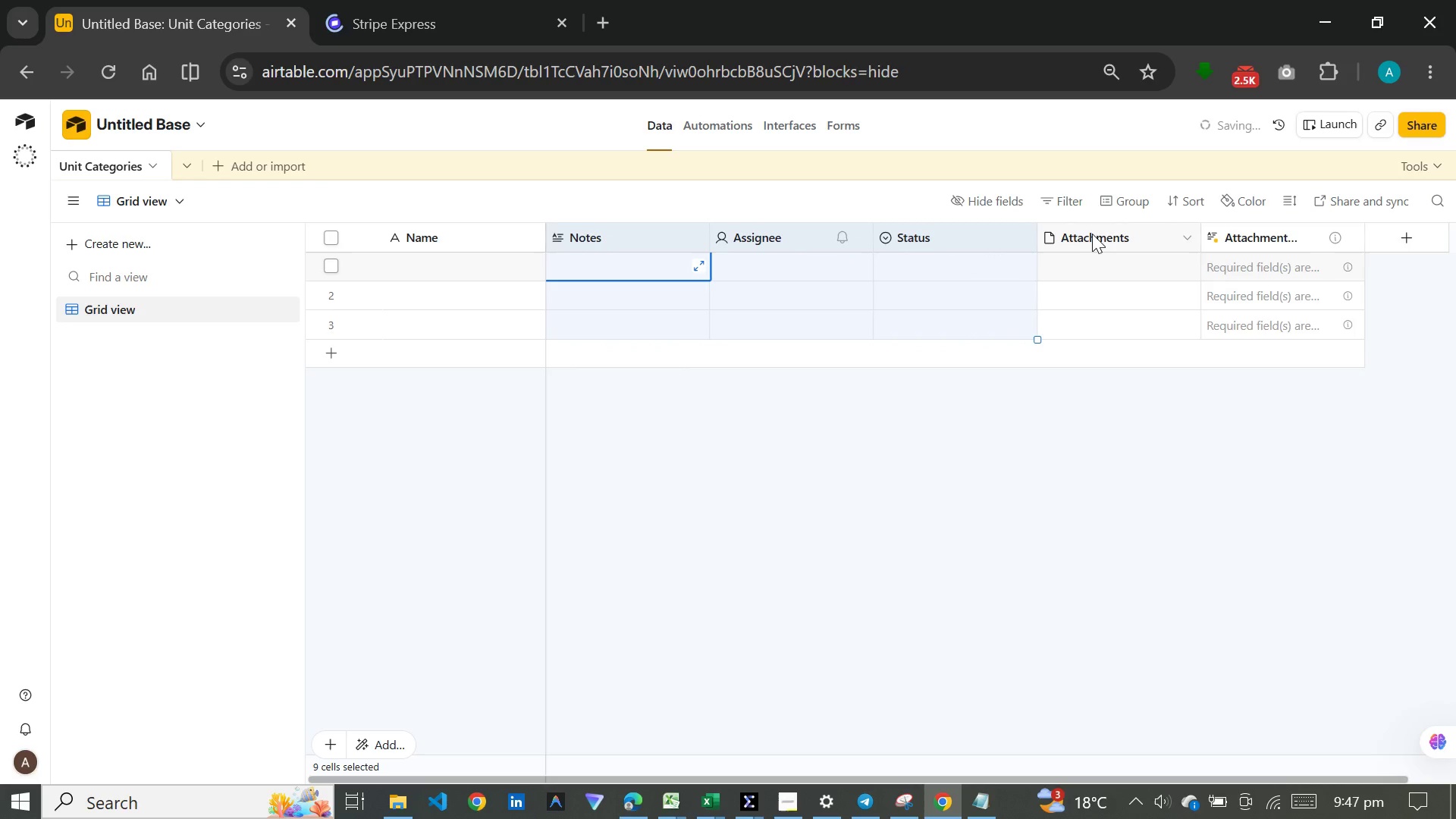 
left_click([1094, 234])
 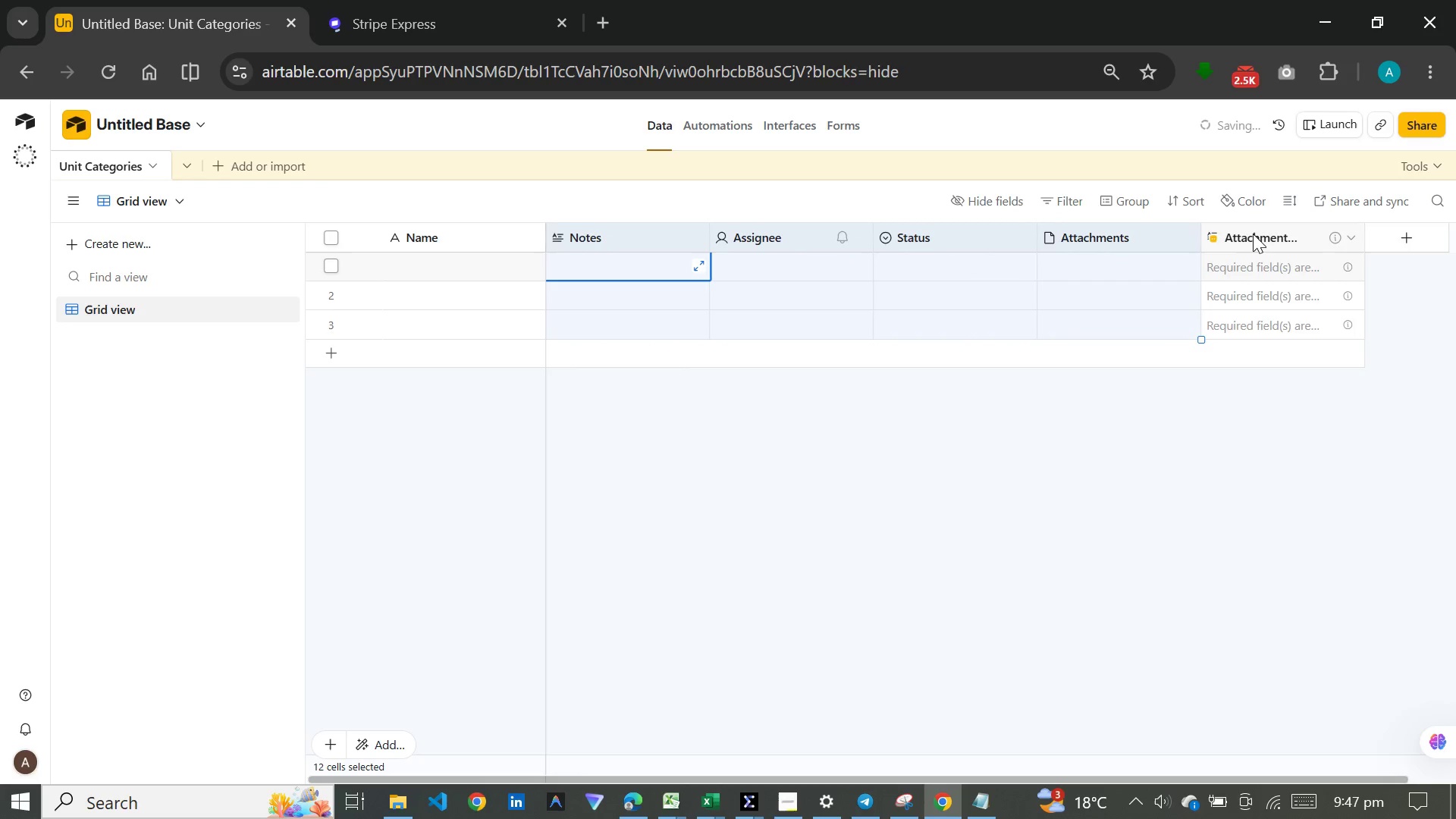 
hold_key(key=ControlLeft, duration=0.98)
left_click([1254, 234])
 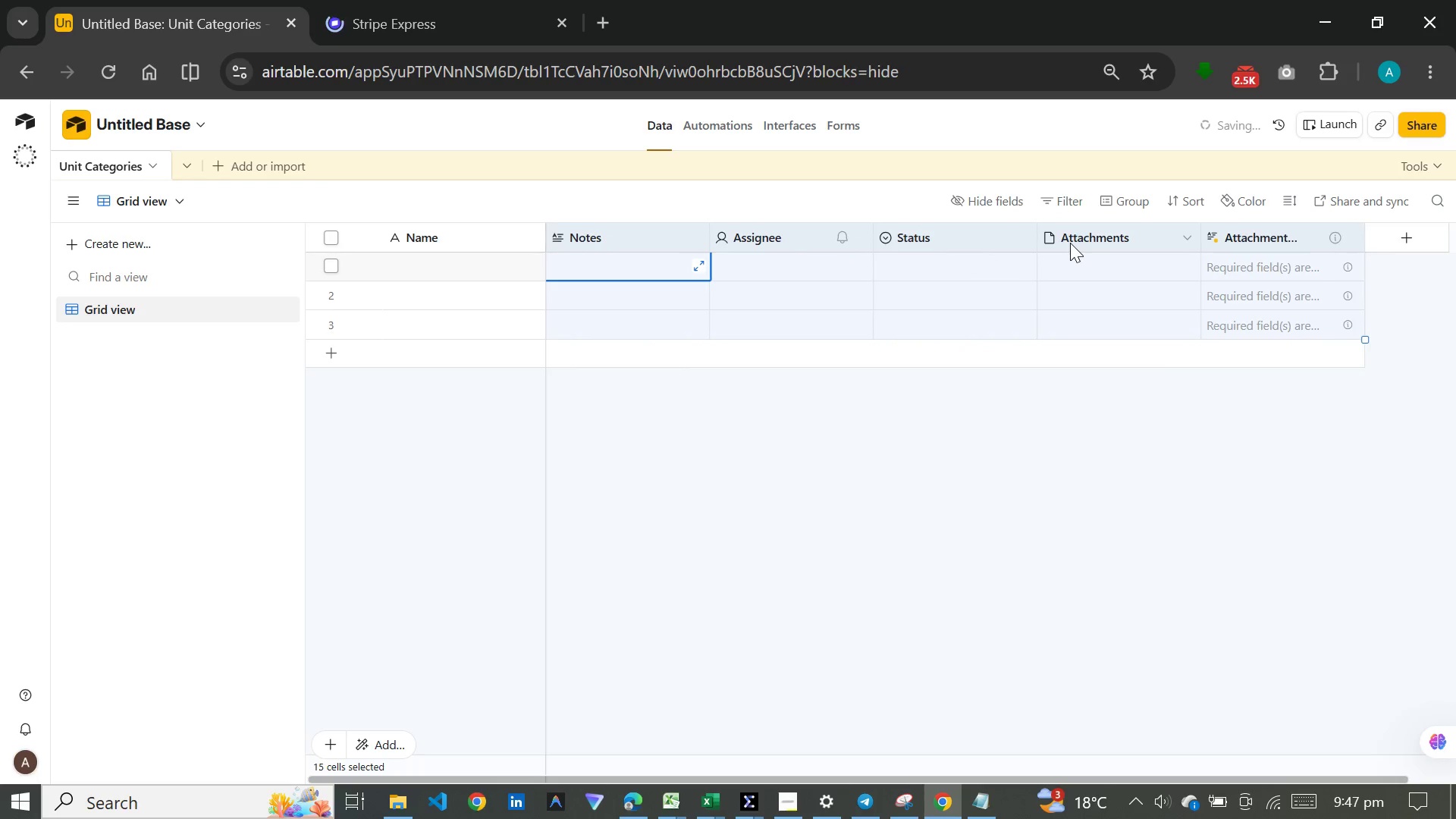 
right_click([1070, 243])
 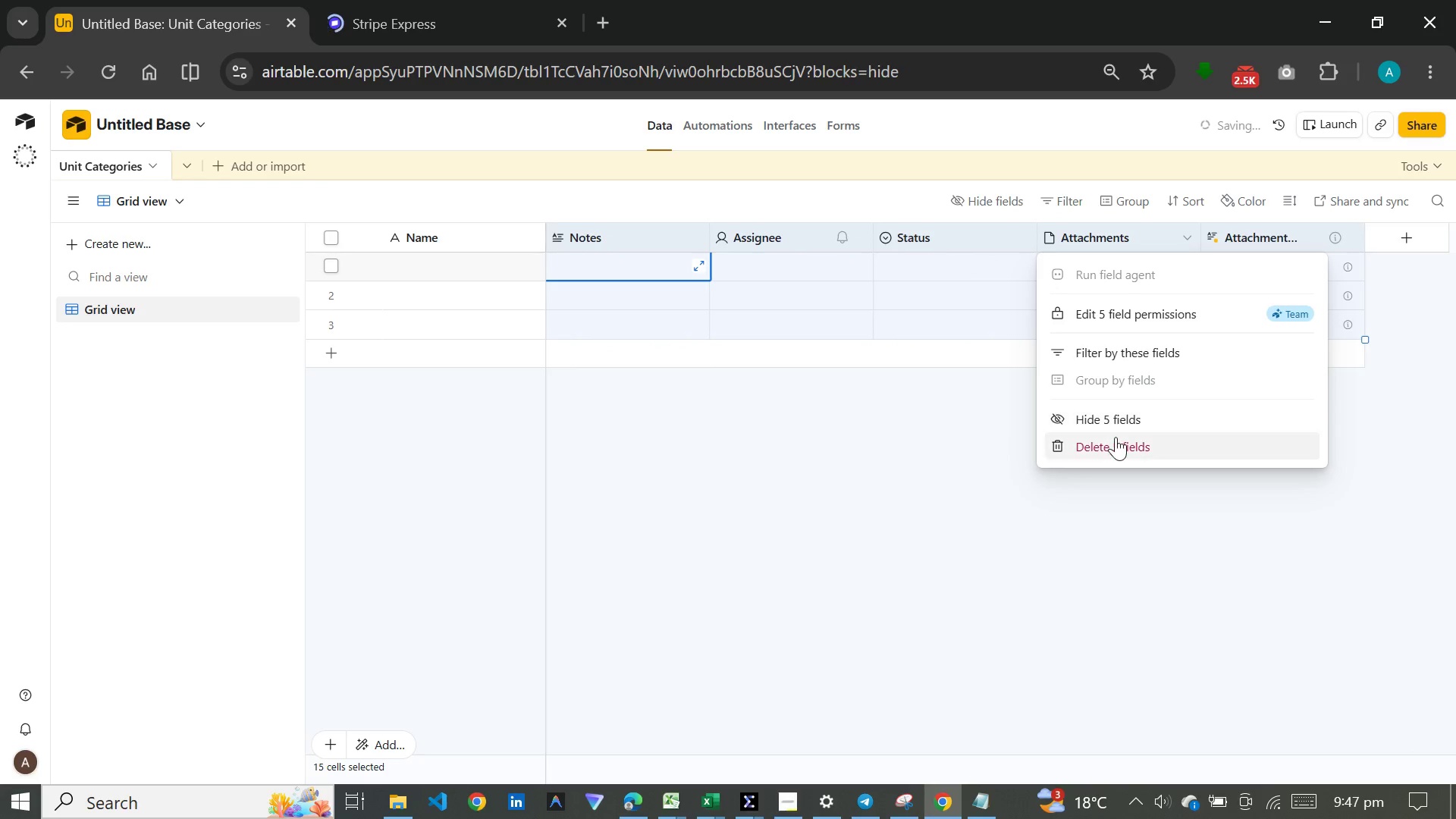 
left_click([1116, 437])
 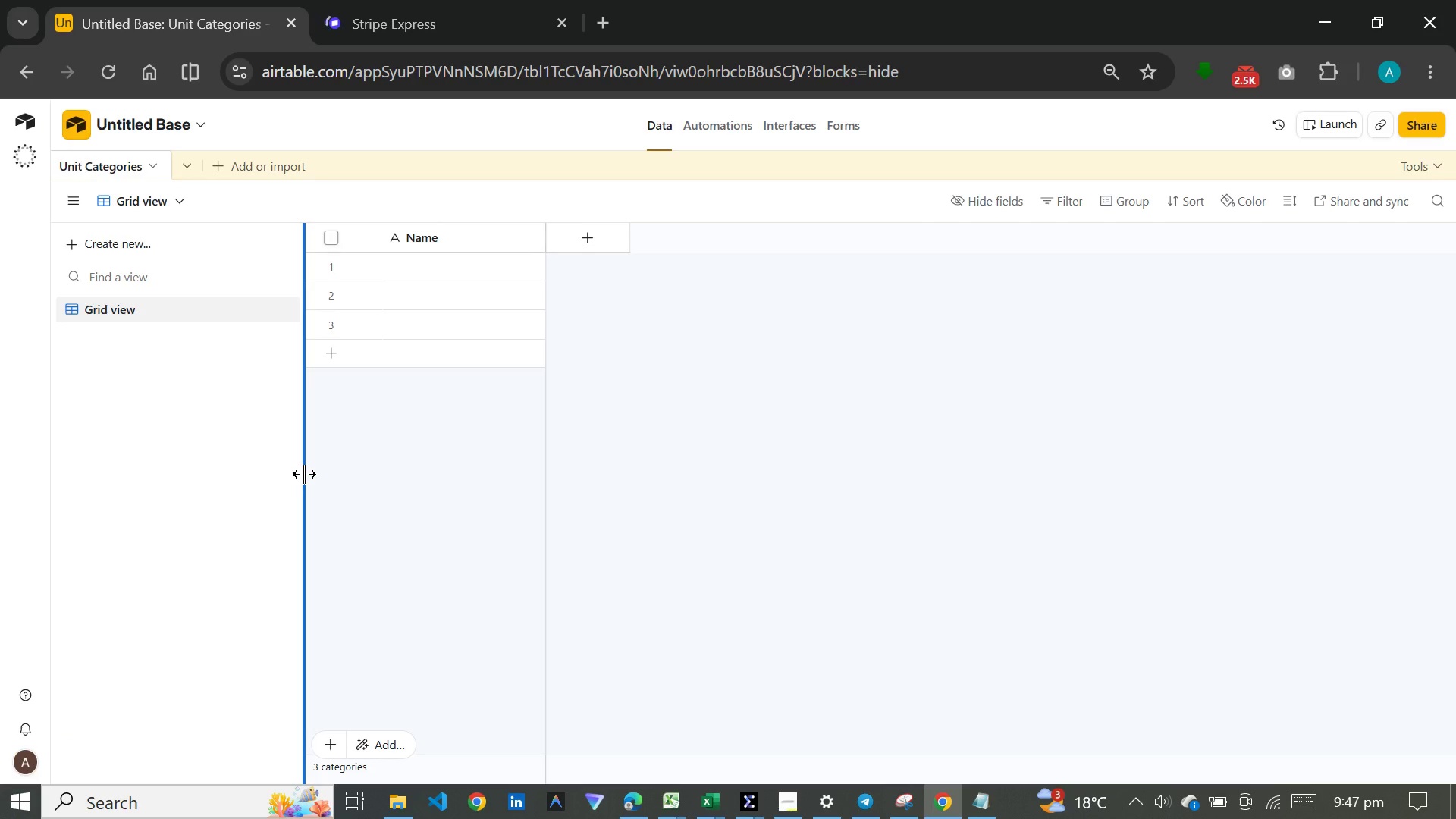 
wait(16.12)
 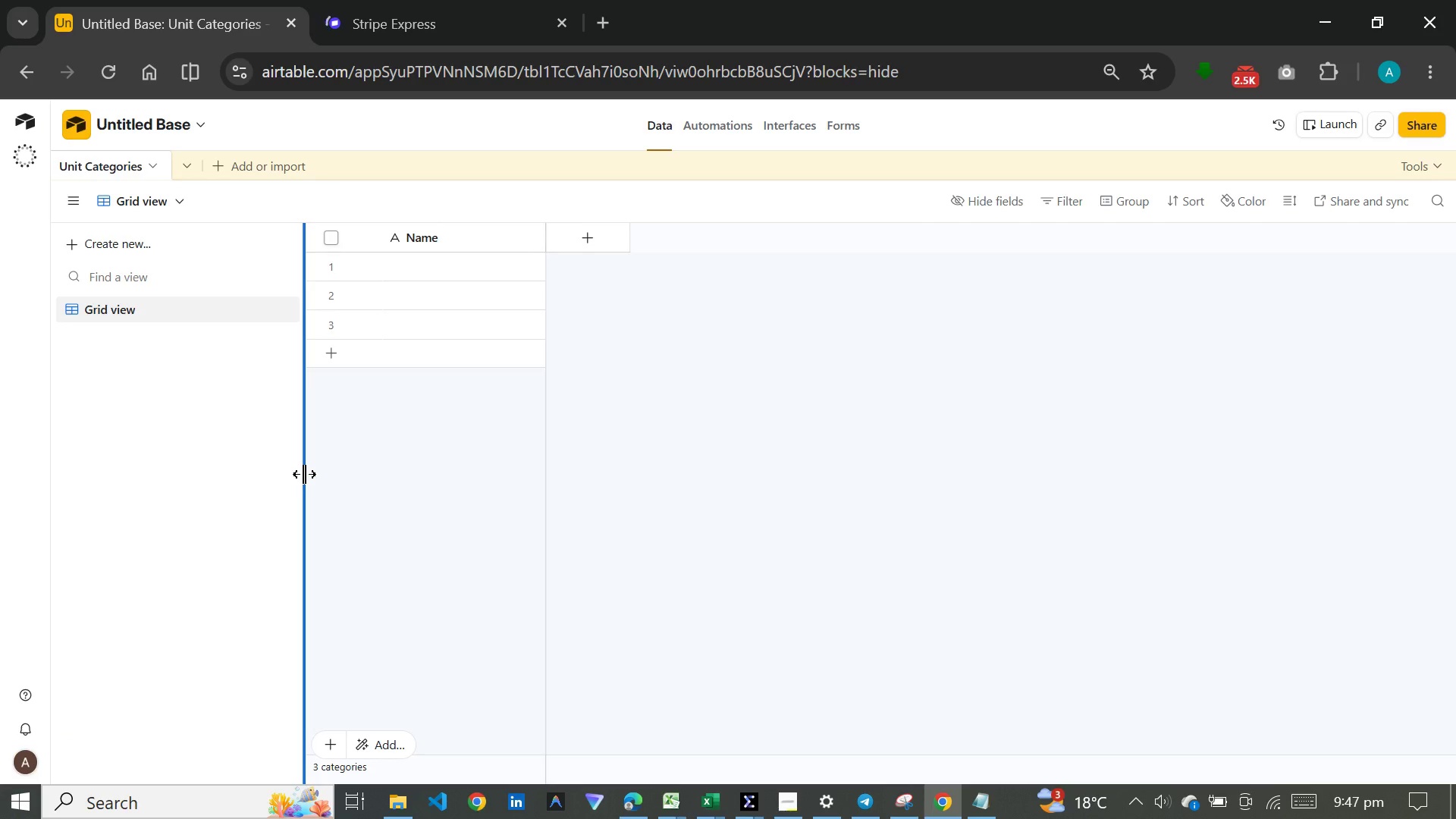 
double_click([416, 238])
 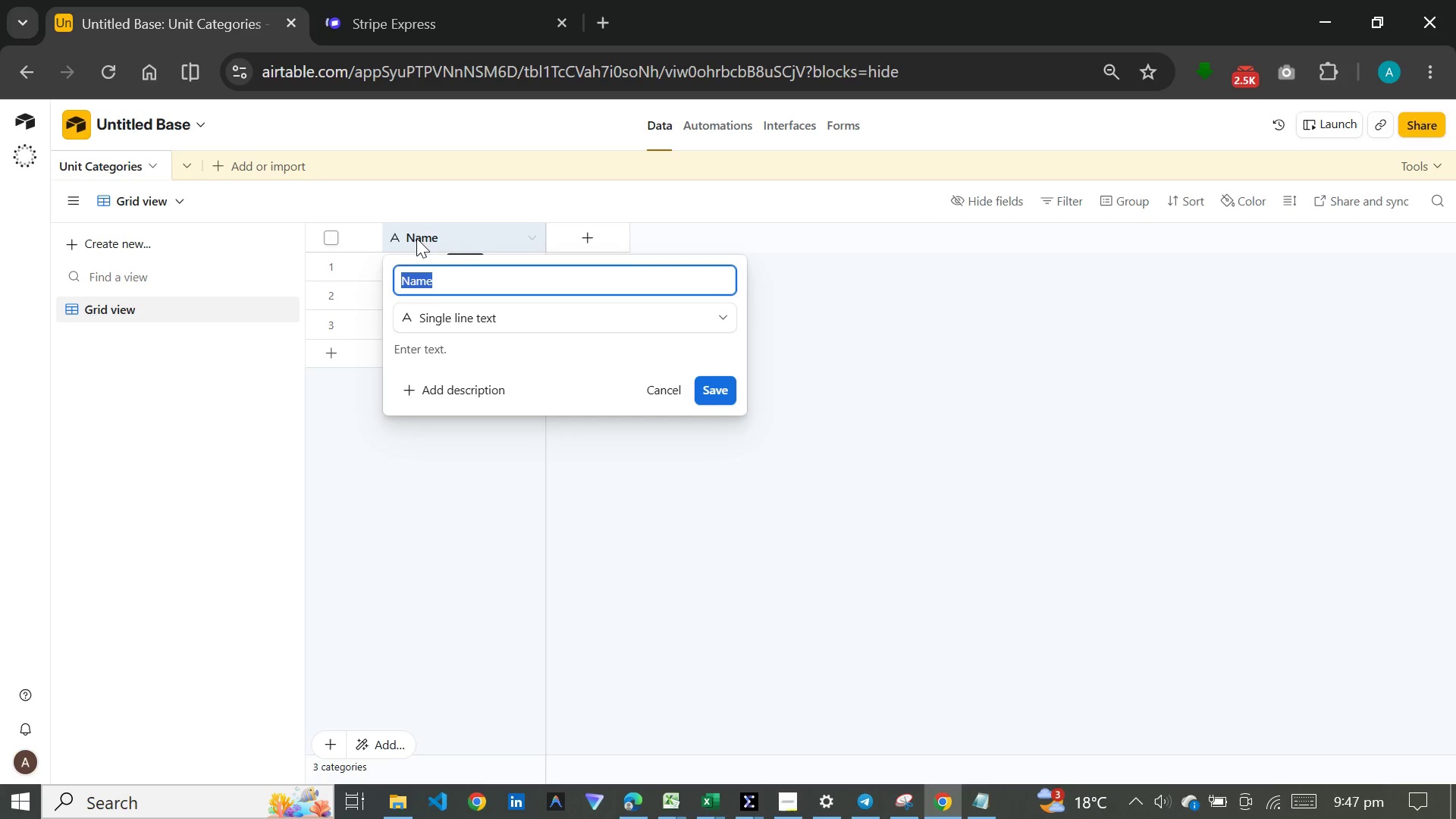 
type(Category B)
key(Backspace)
type(Name)
 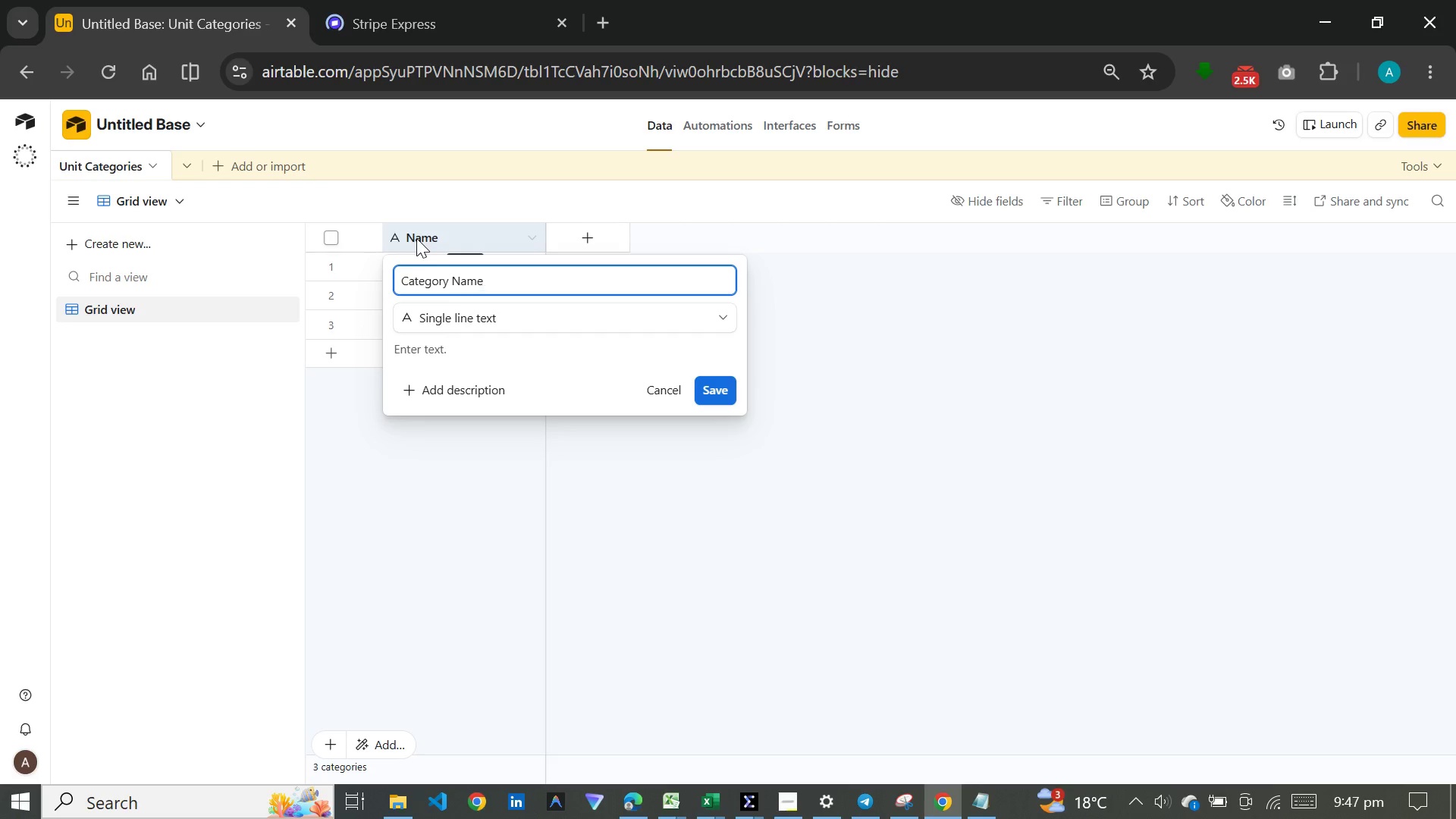 
key(Enter)
 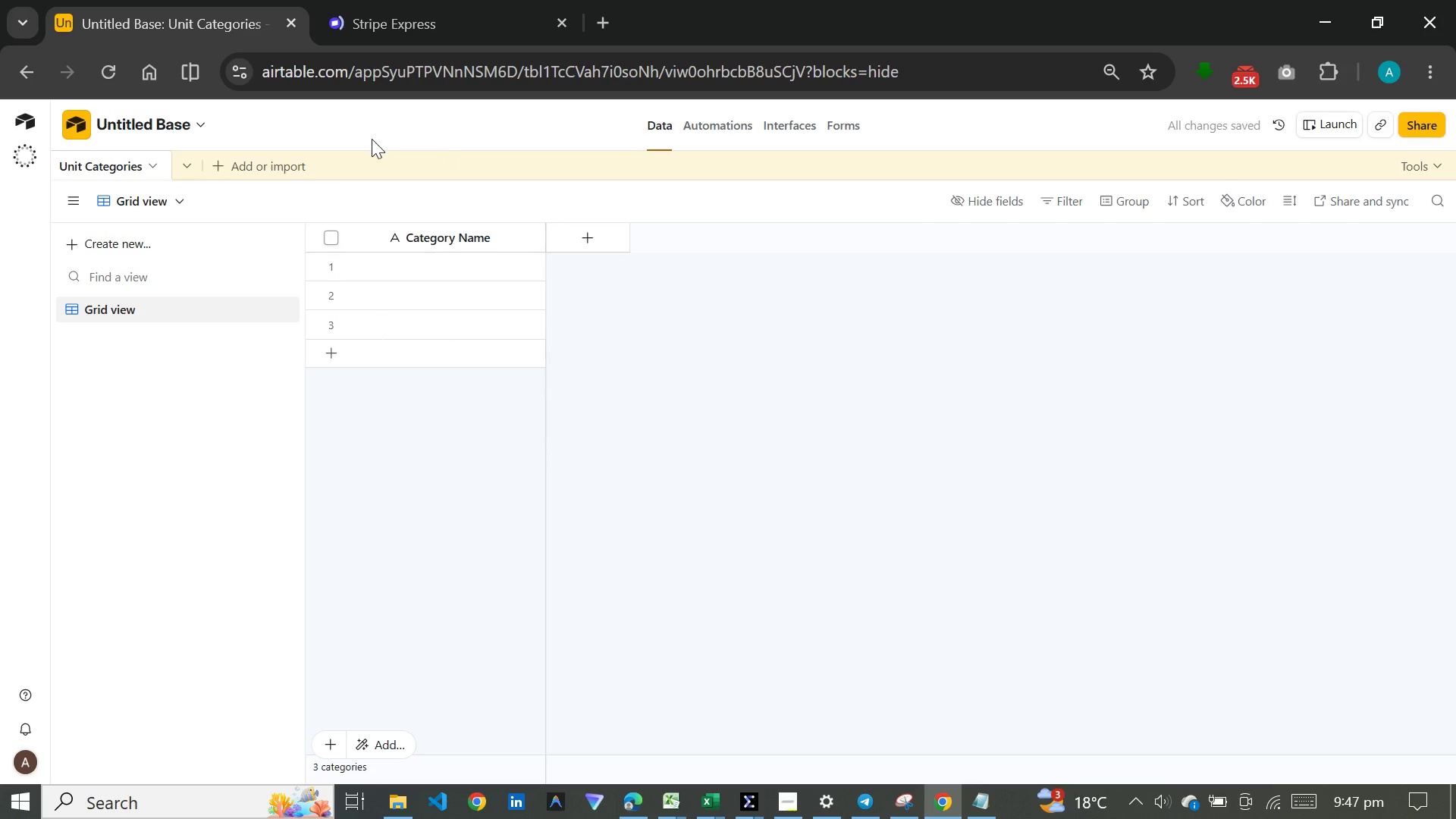 
wait(5.19)
 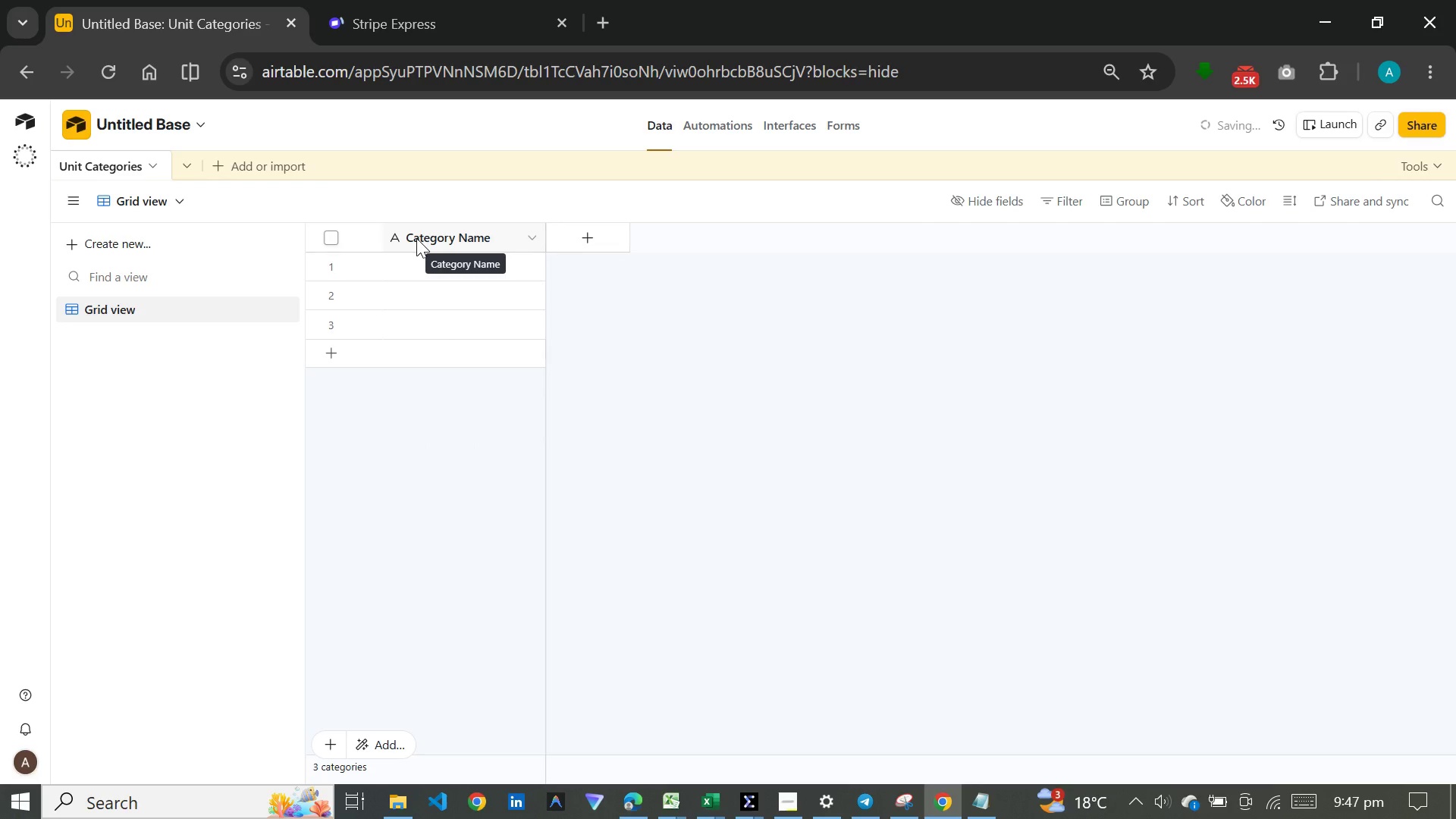 
left_click([219, 174])
 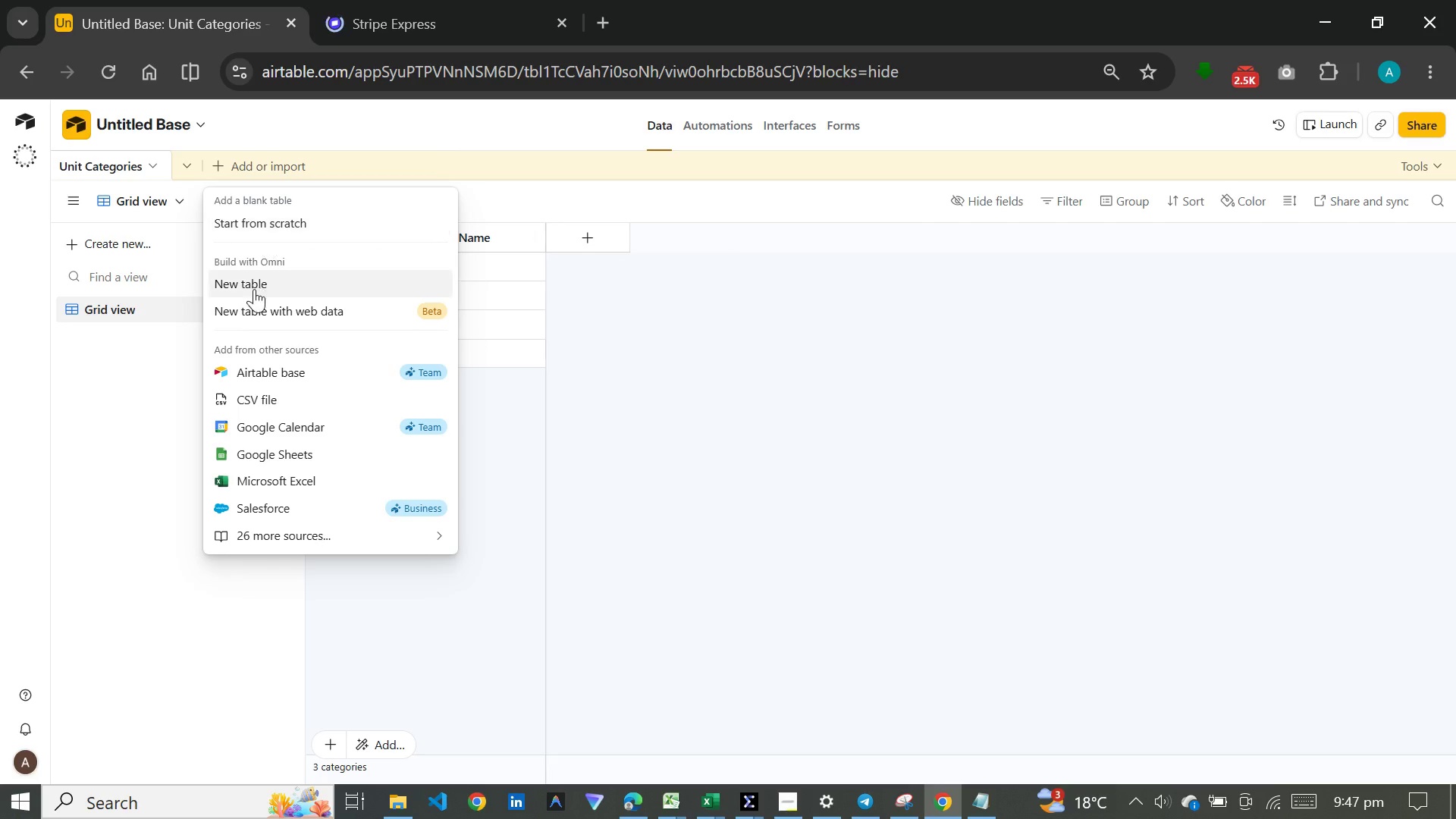 
left_click([253, 212])
 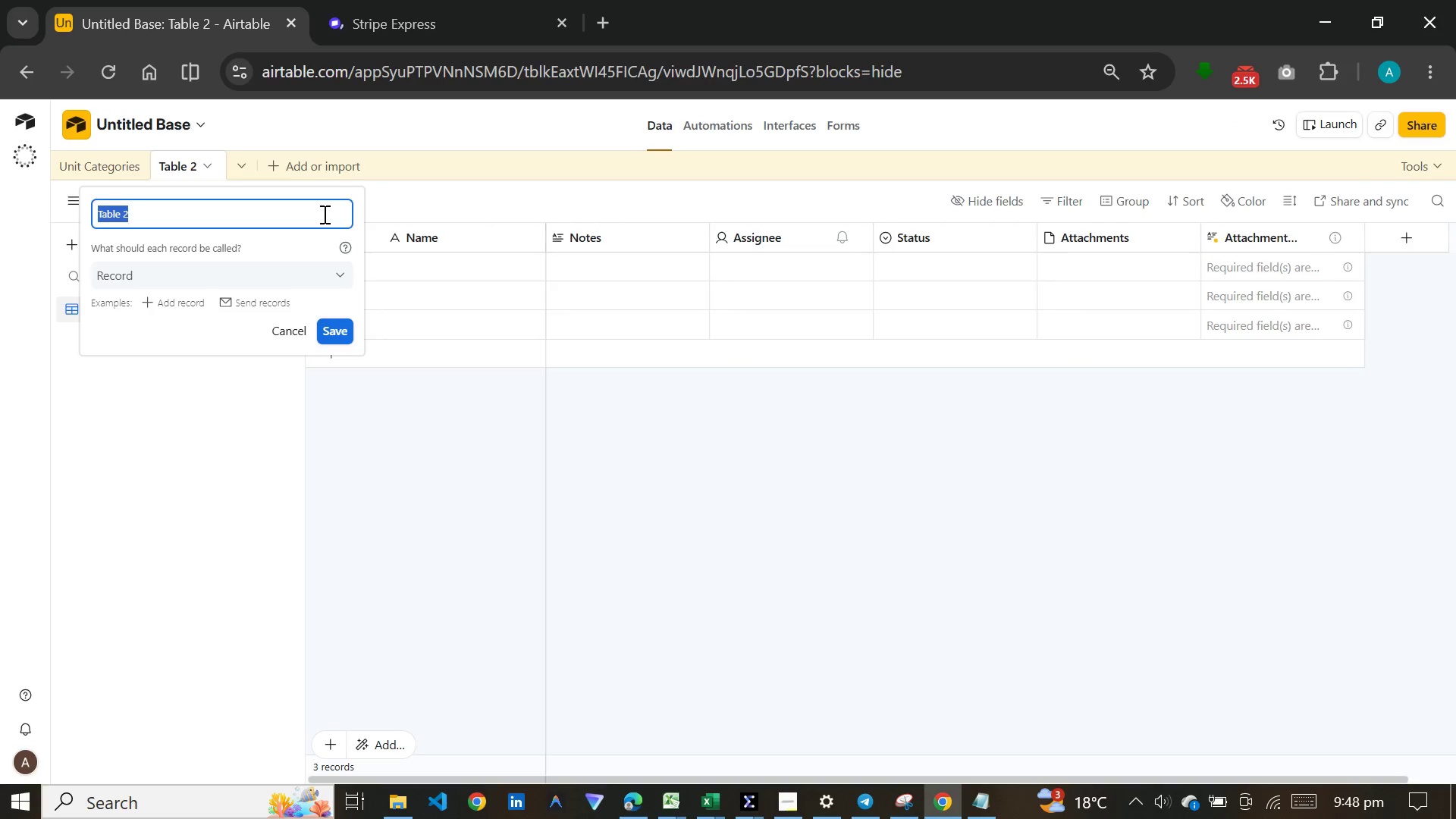 
wait(16.67)
 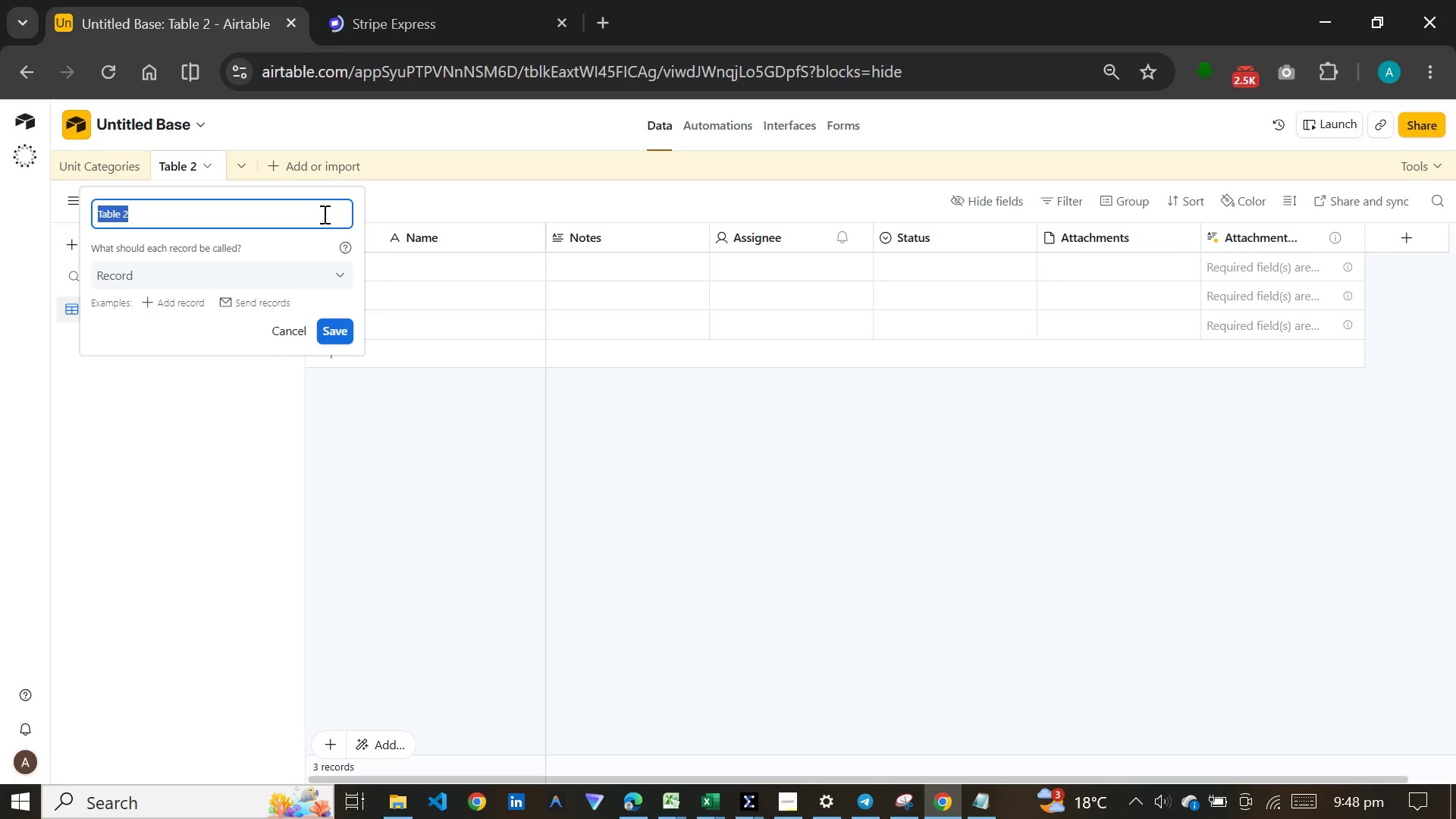 
type(Expense Category)
key(Backspace)
type(ies)
 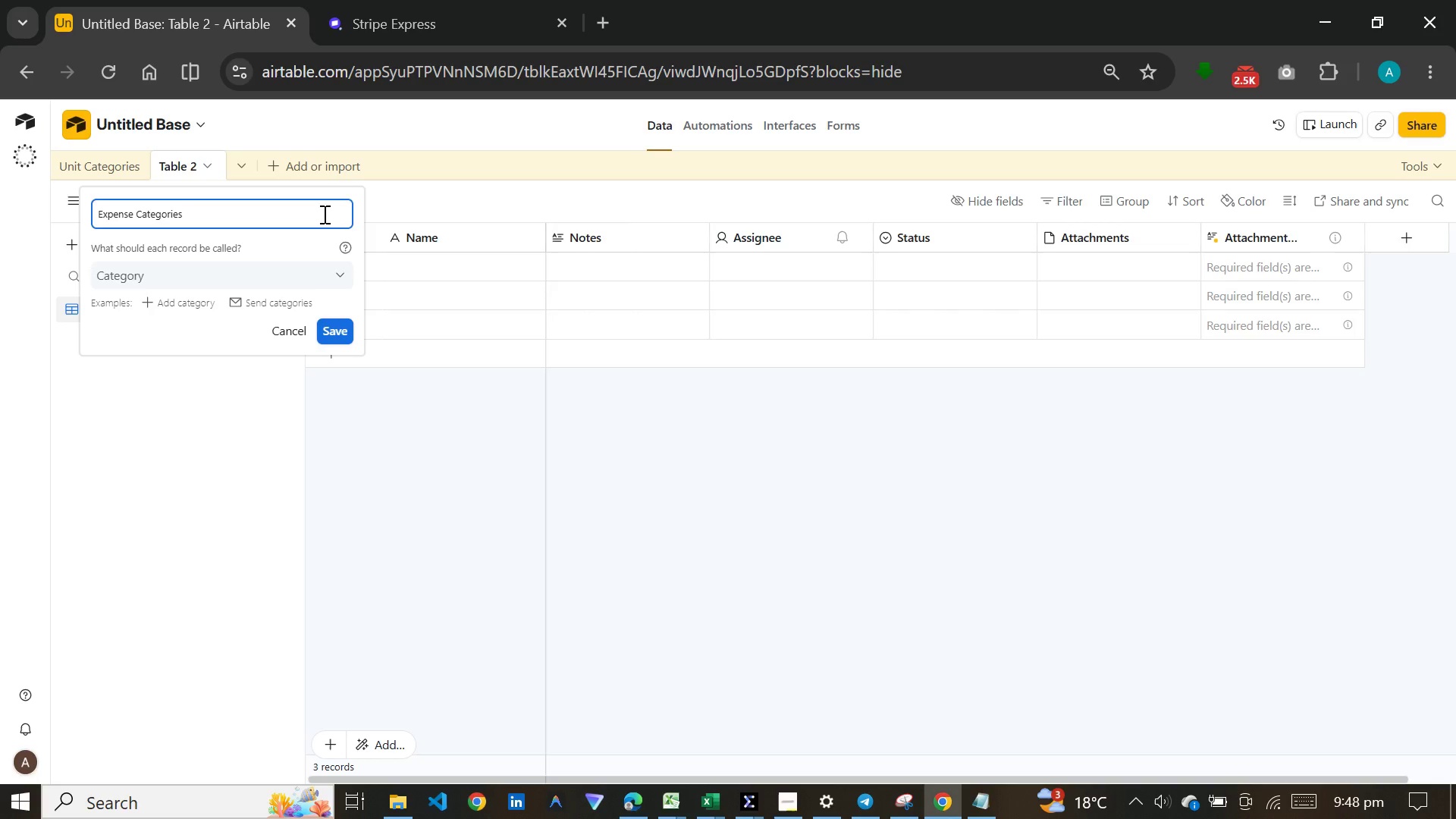 
wait(5.83)
 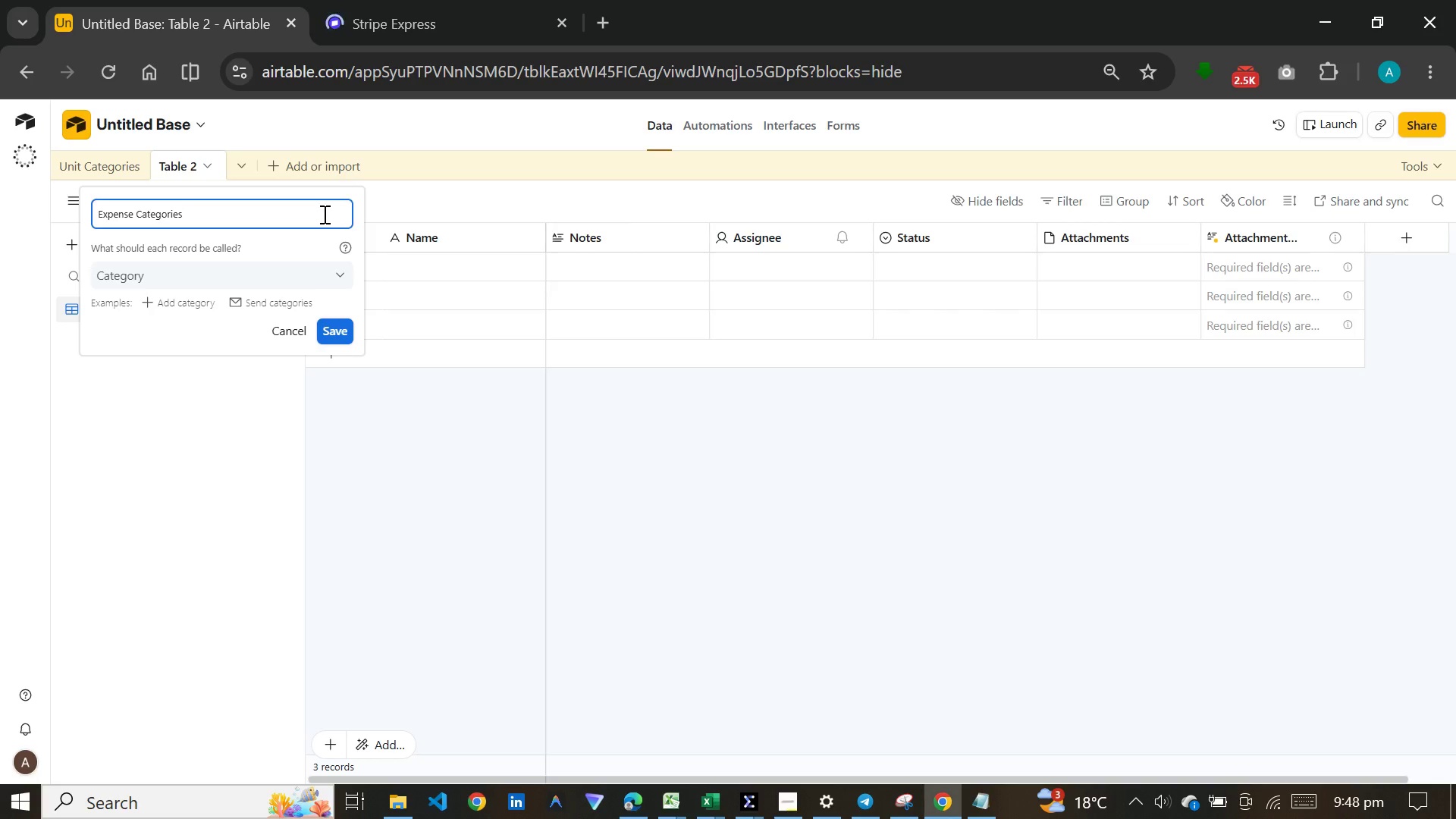 
key(Enter)
 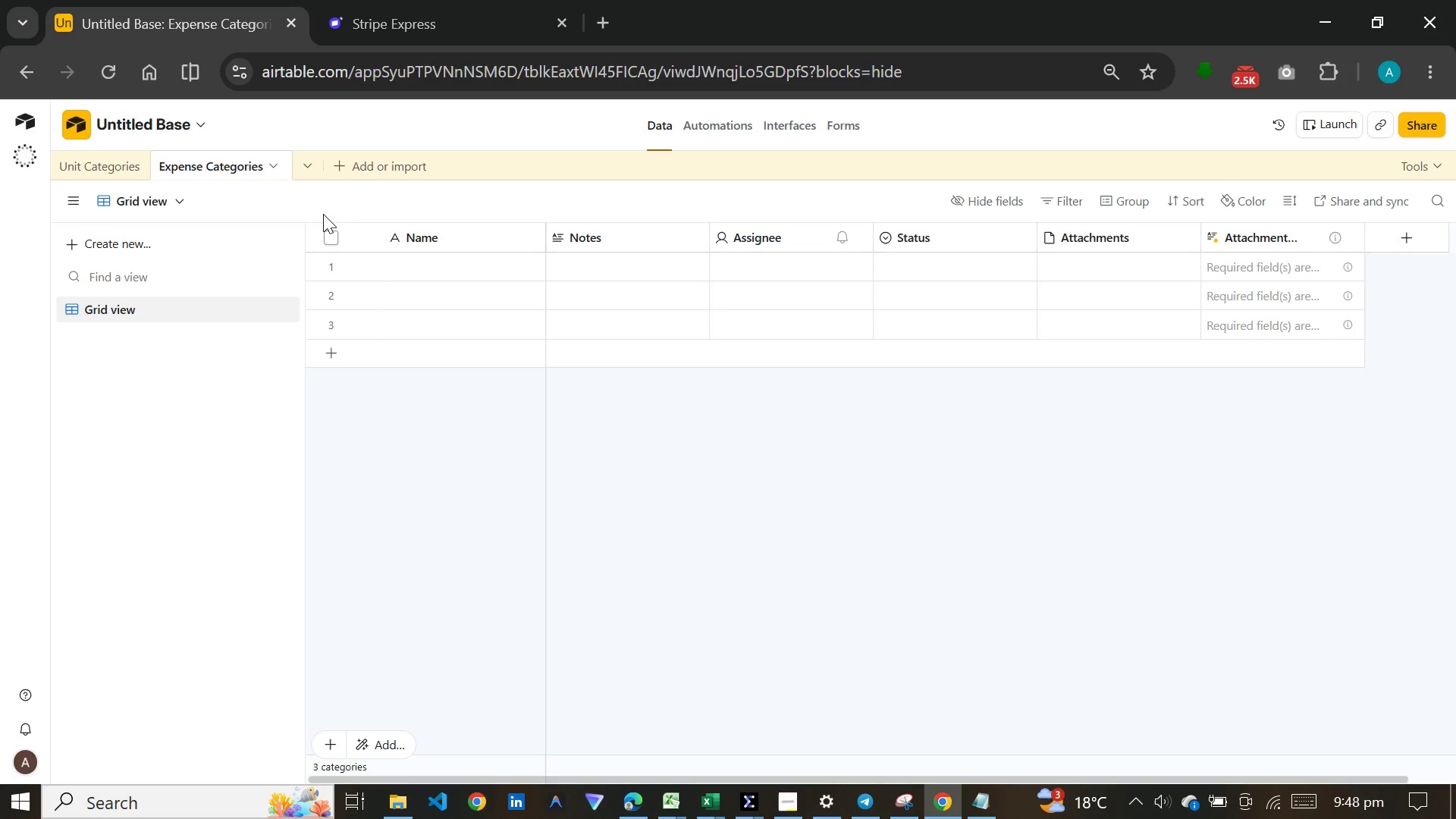 
wait(16.88)
 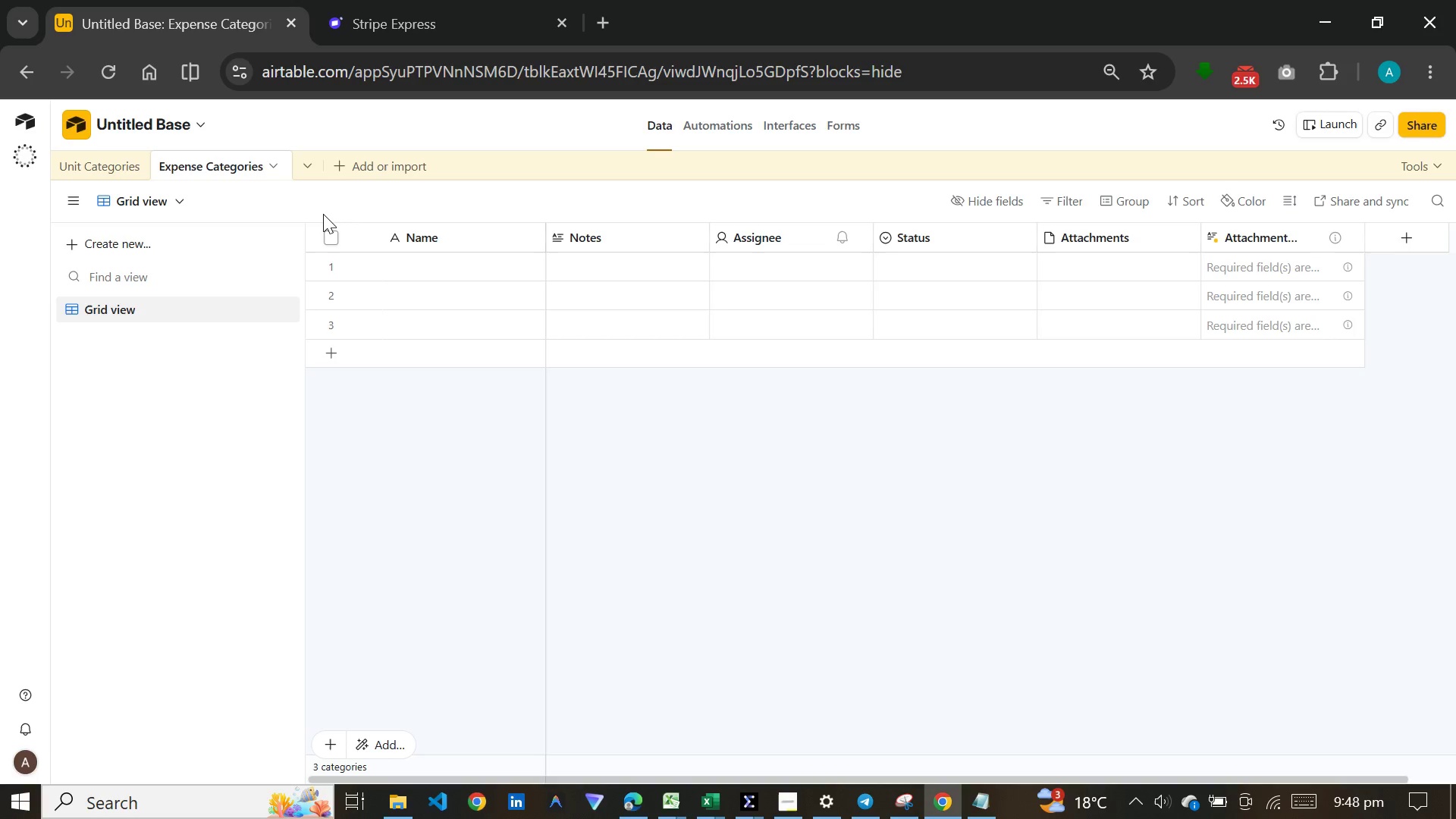 
left_click([788, 807])